 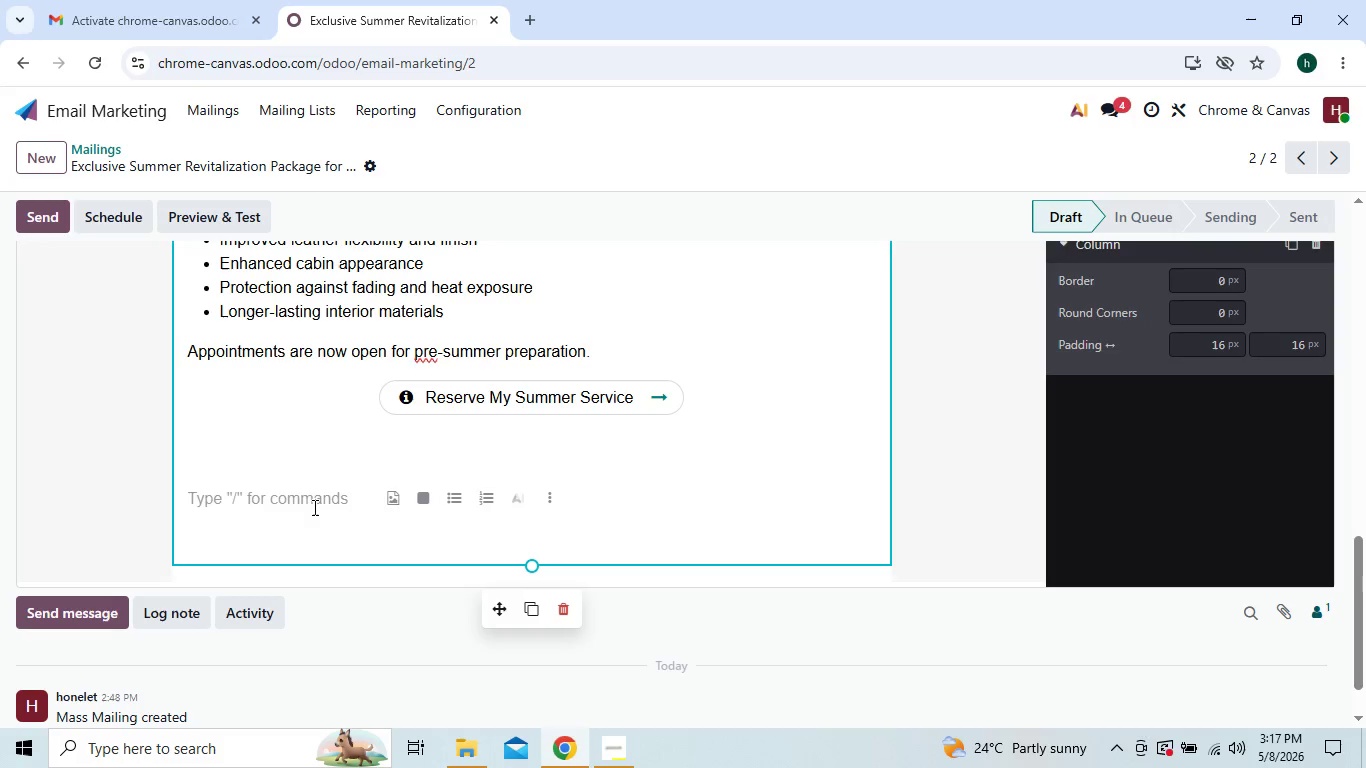 
left_click([657, 396])
 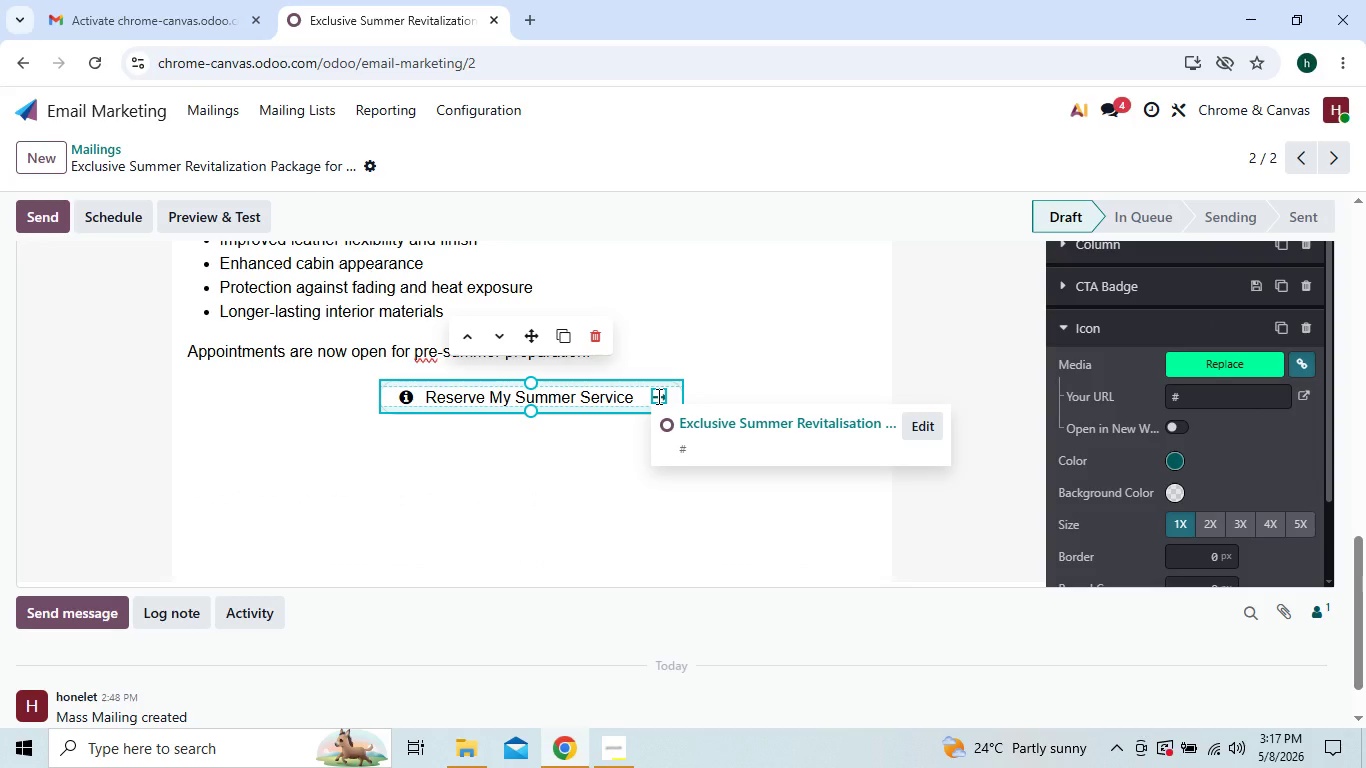 
wait(9.06)
 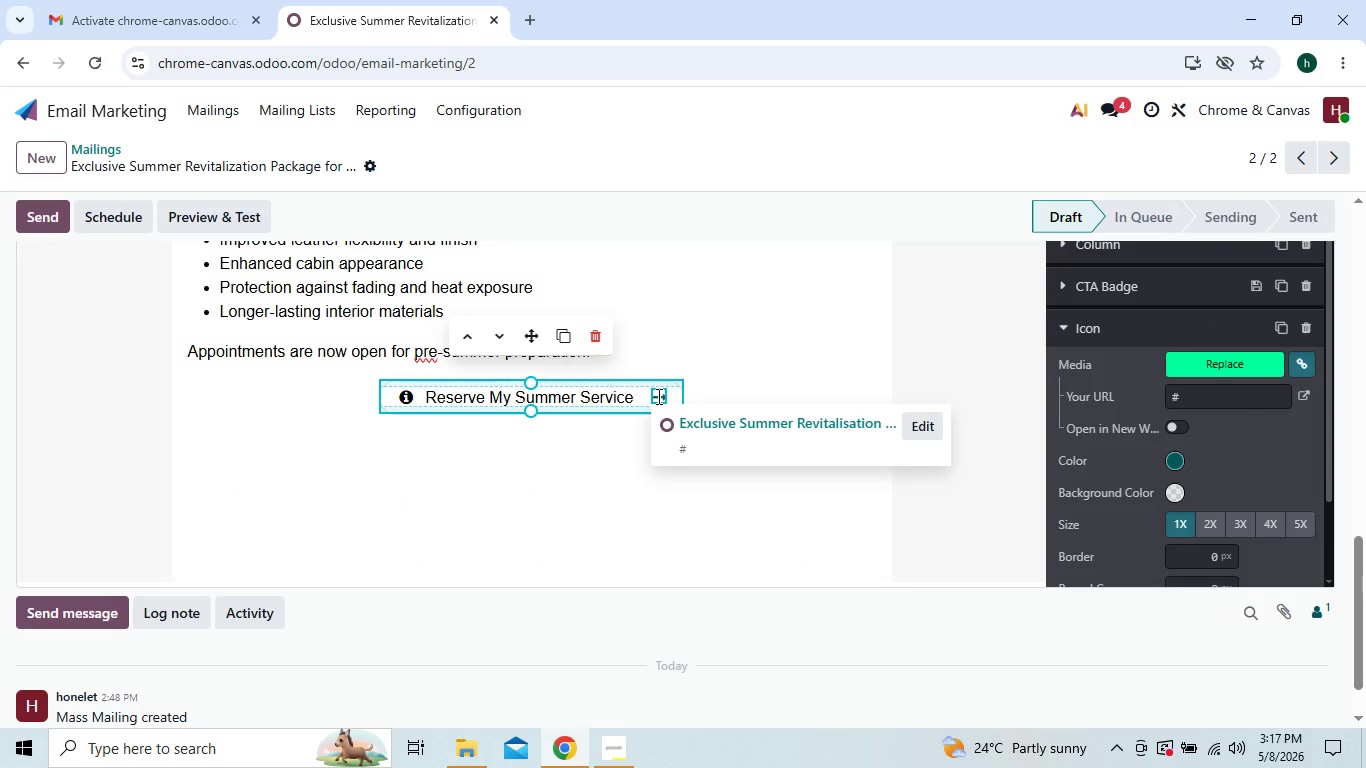 
left_click([928, 421])
 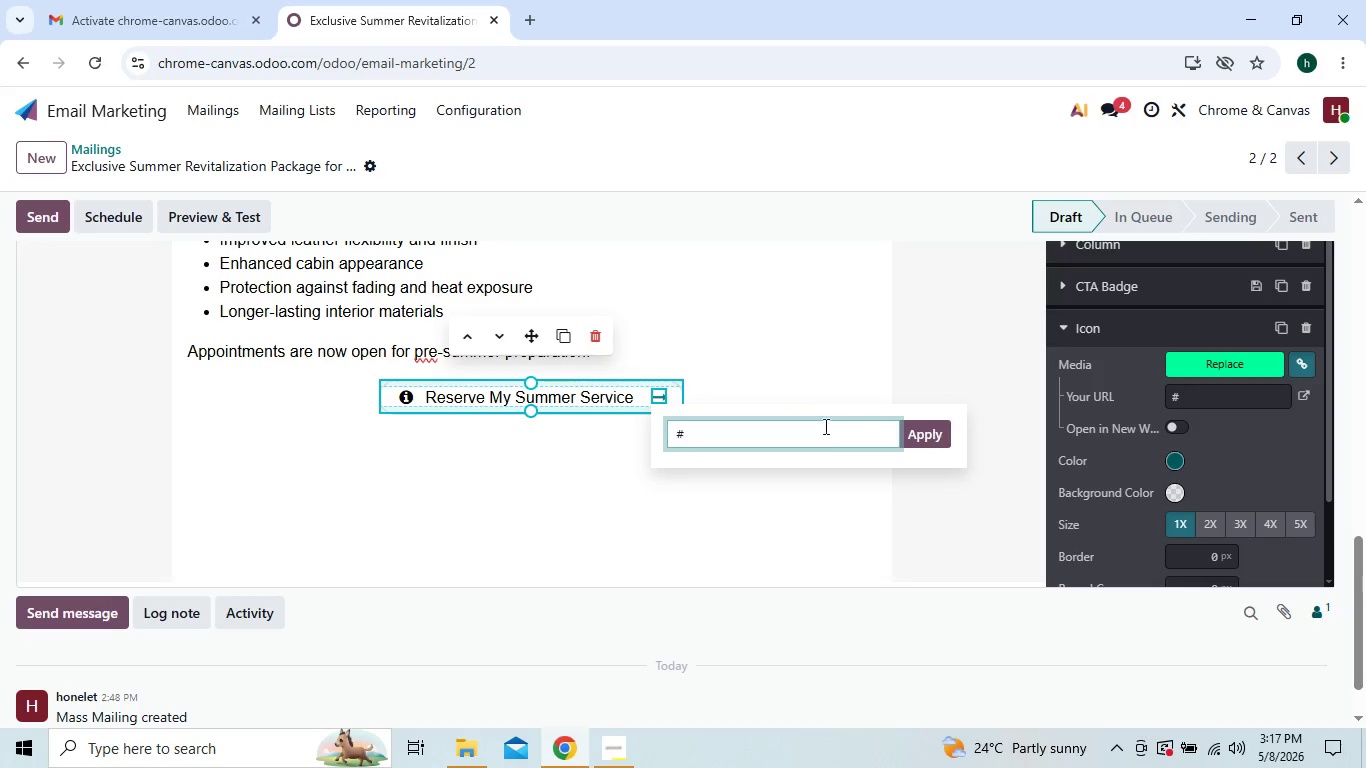 
left_click([821, 429])
 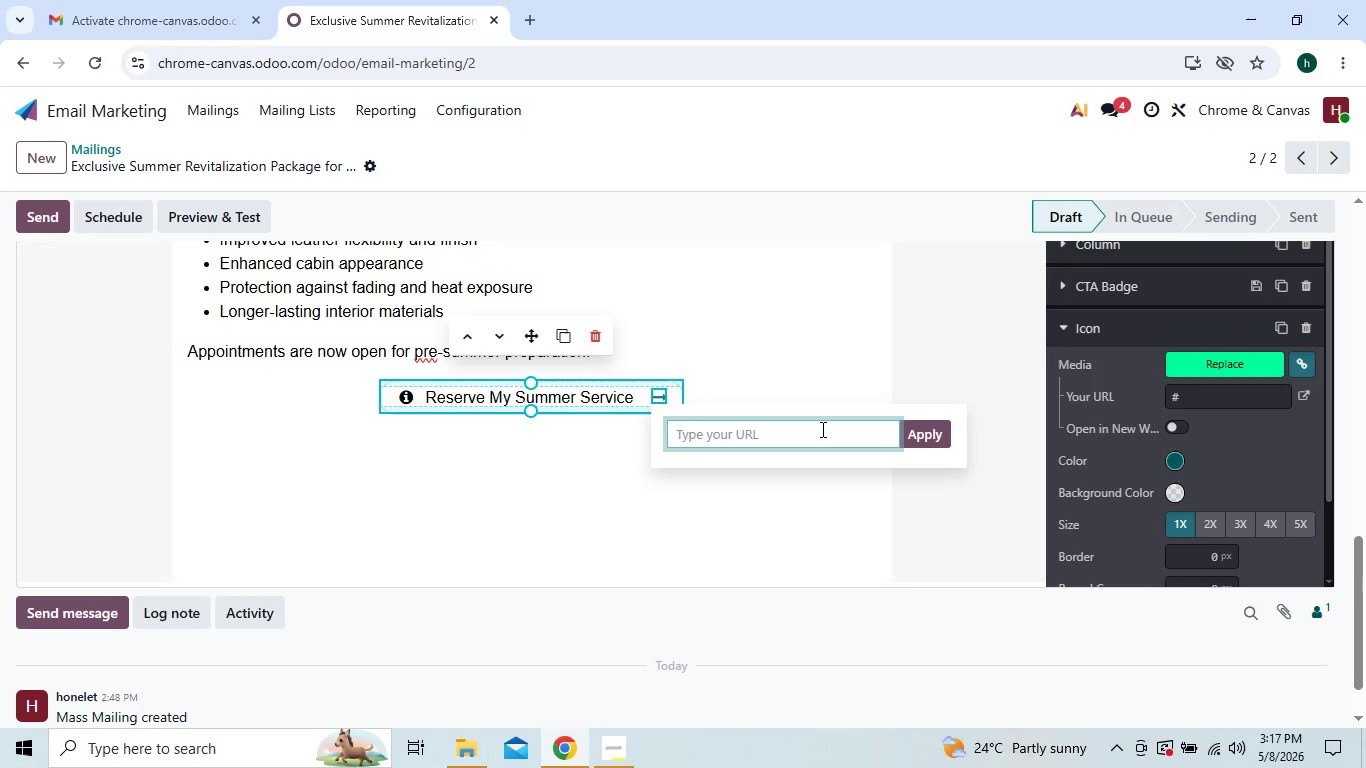 
key(Backspace)
type(htp)
key(Backspace)
type(tp)
 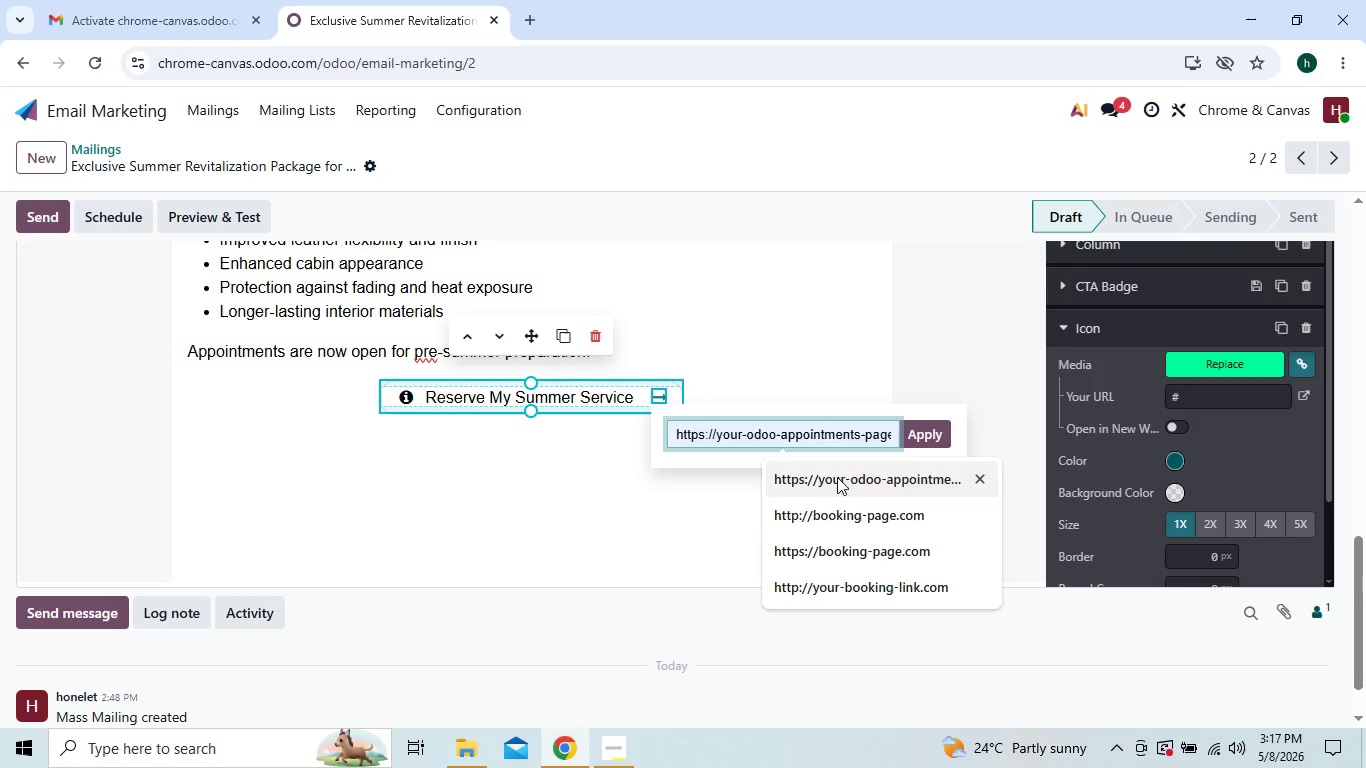 
wait(8.06)
 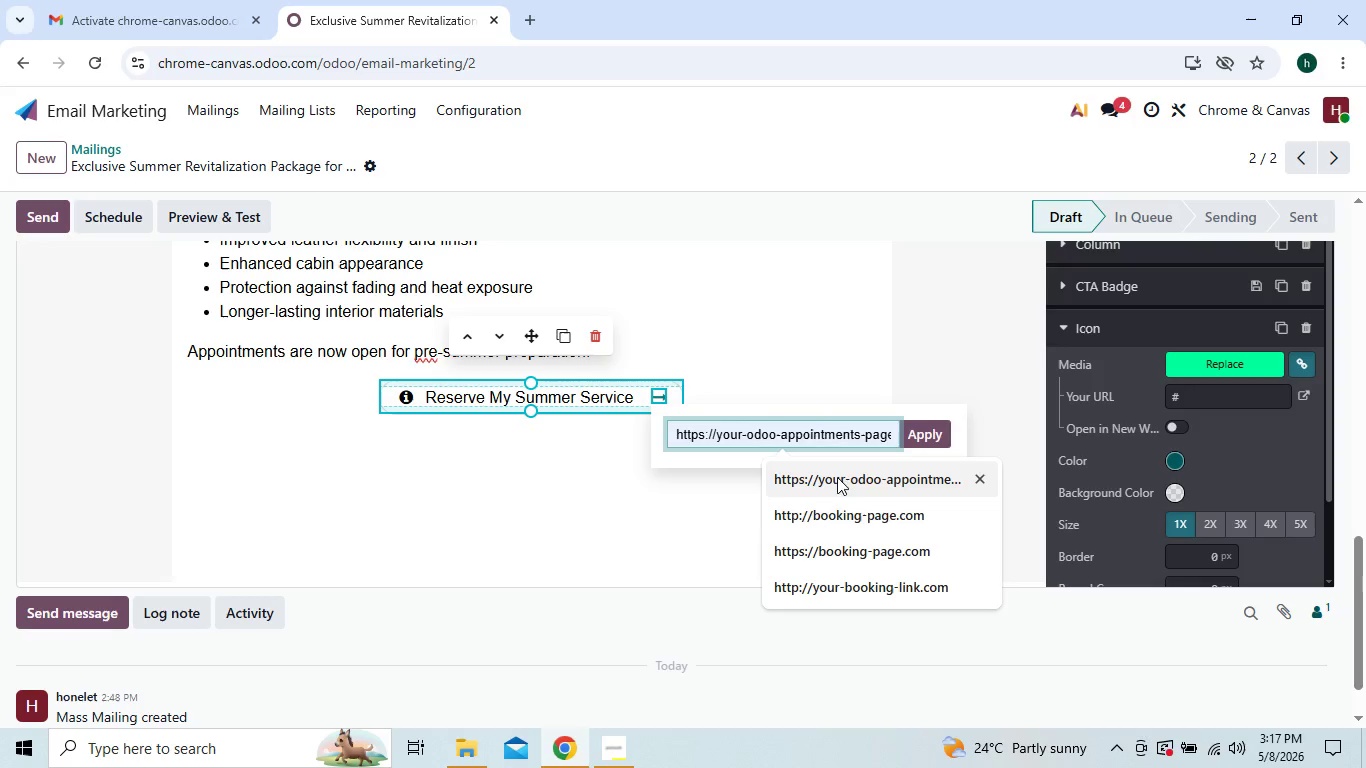 
left_click([859, 585])
 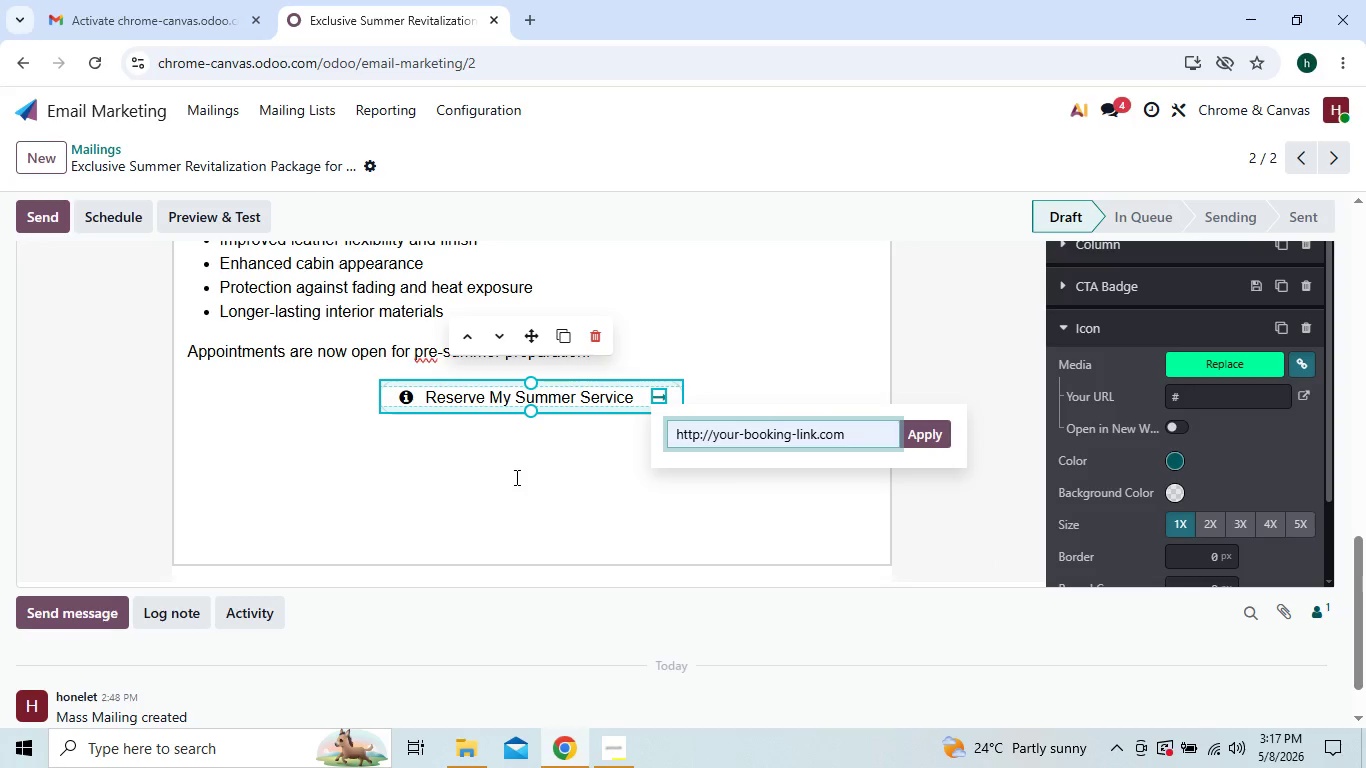 
left_click([488, 433])
 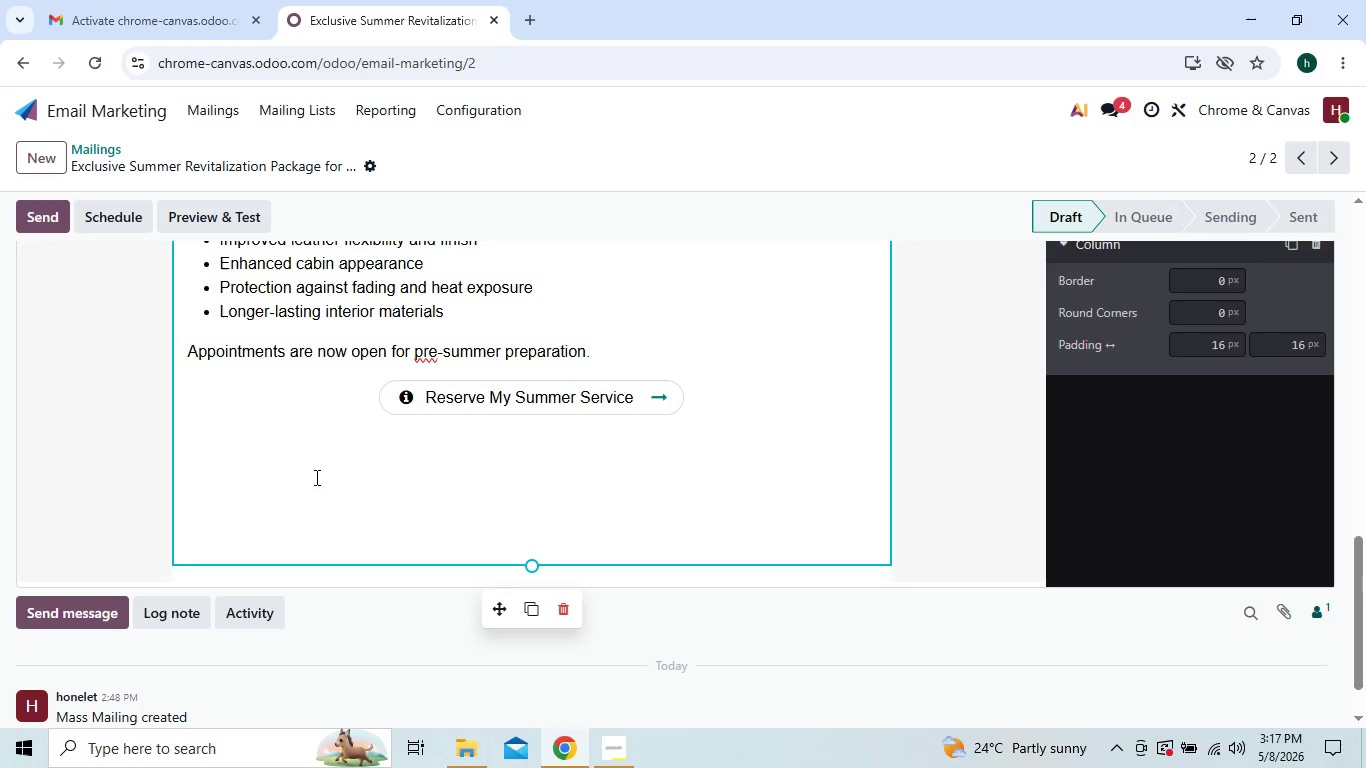 
type(Chrome & Canvas sp)
 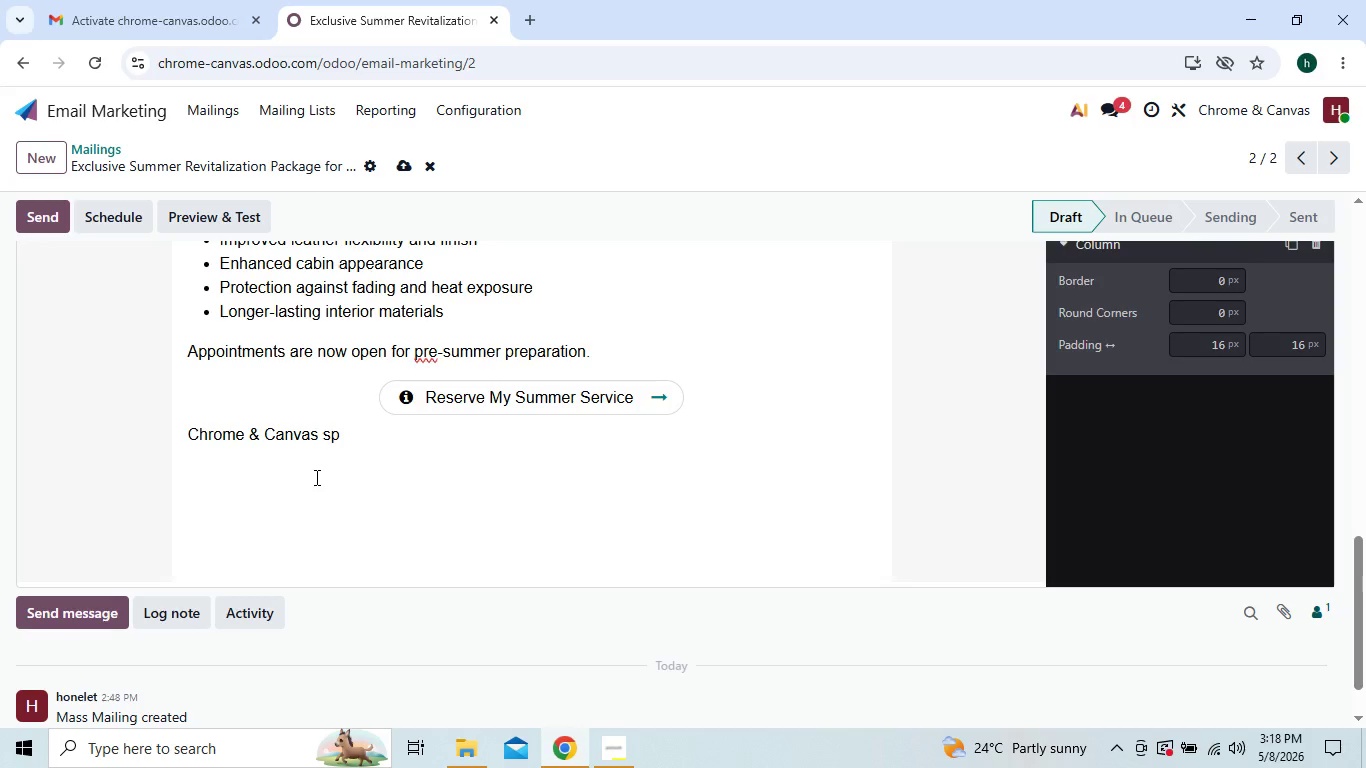 
type(ecialis )
key(Backspace)
type(t serv)
 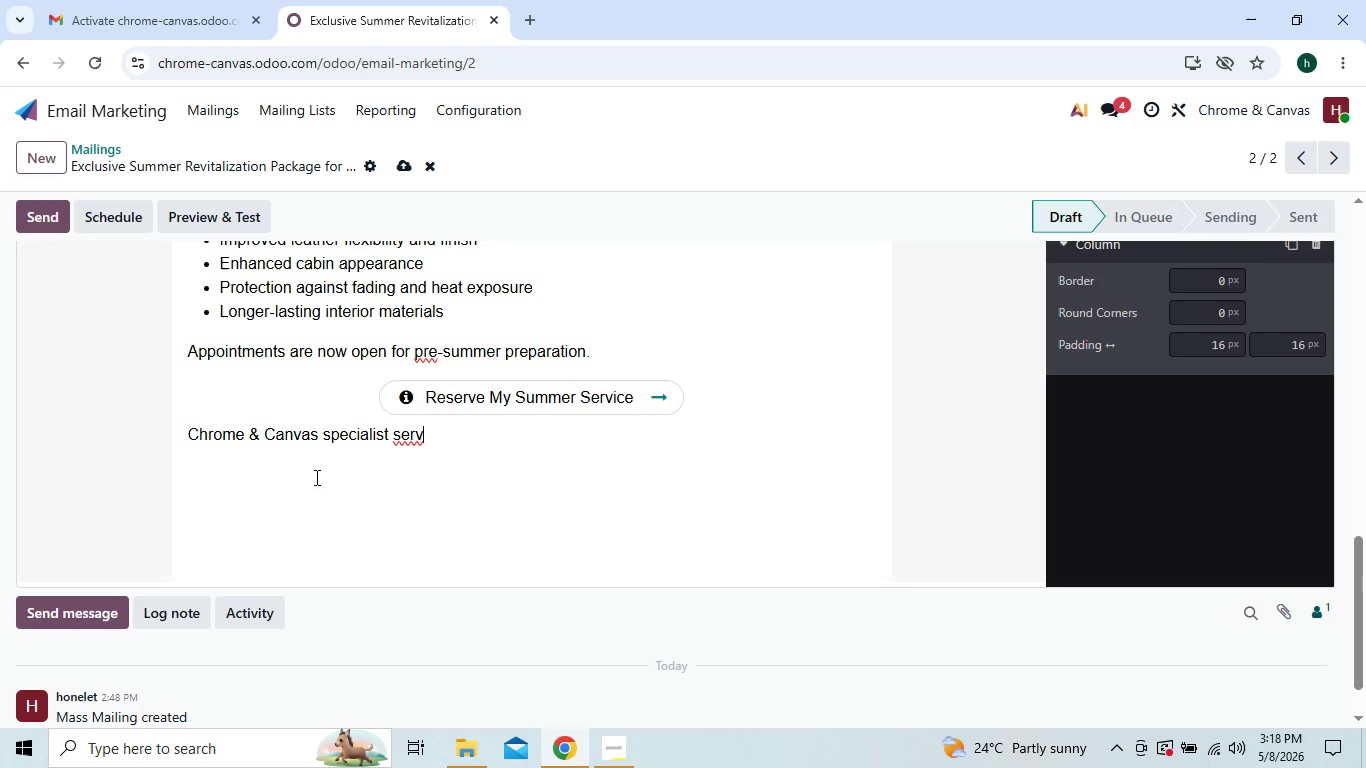 
type(ices )
 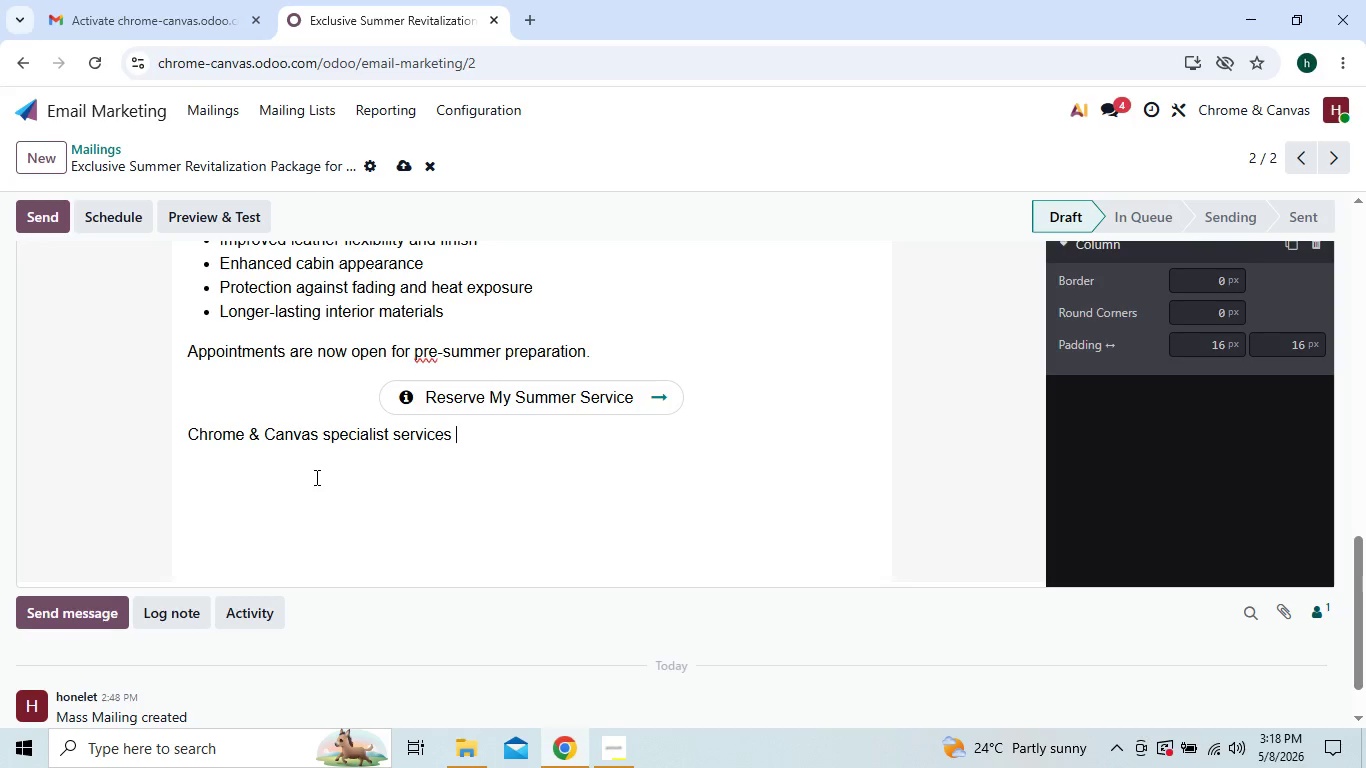 
key(Shift+P)
 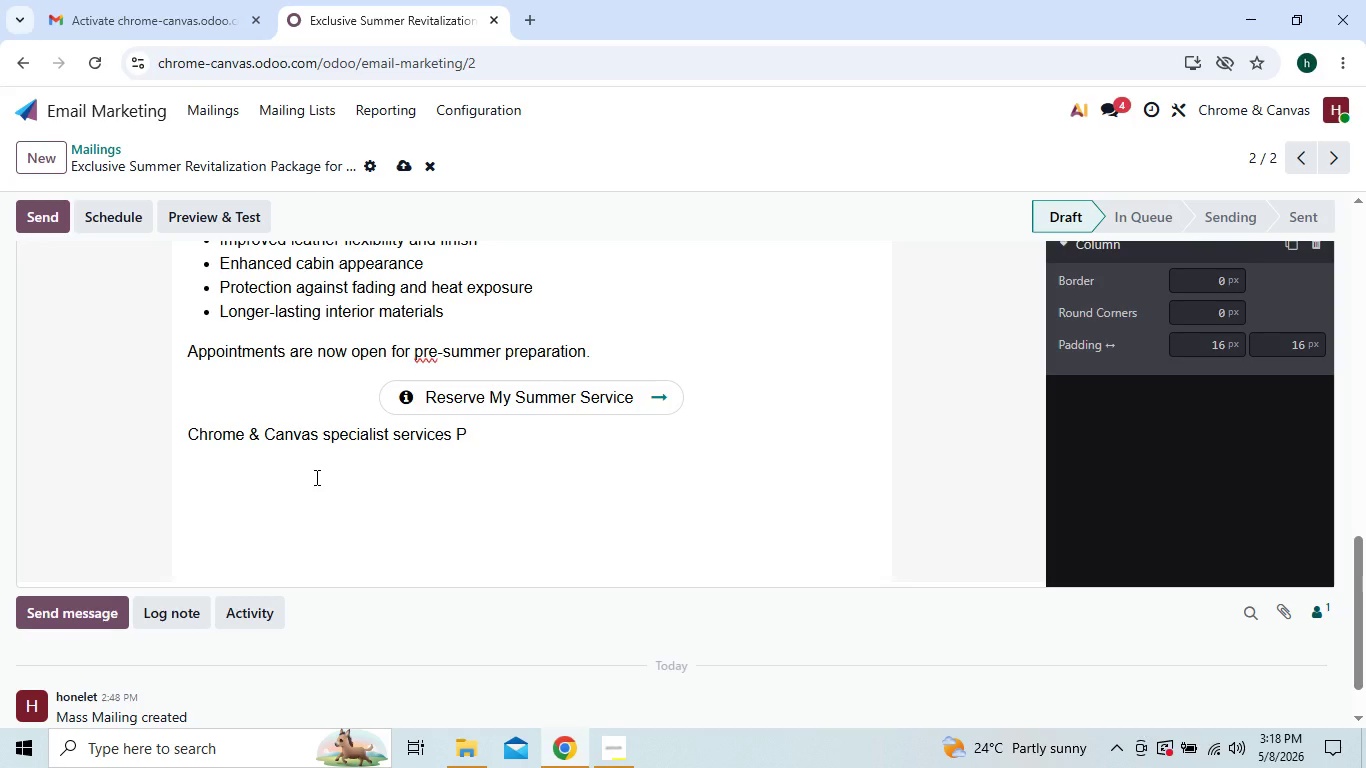 
key(Backspace)
 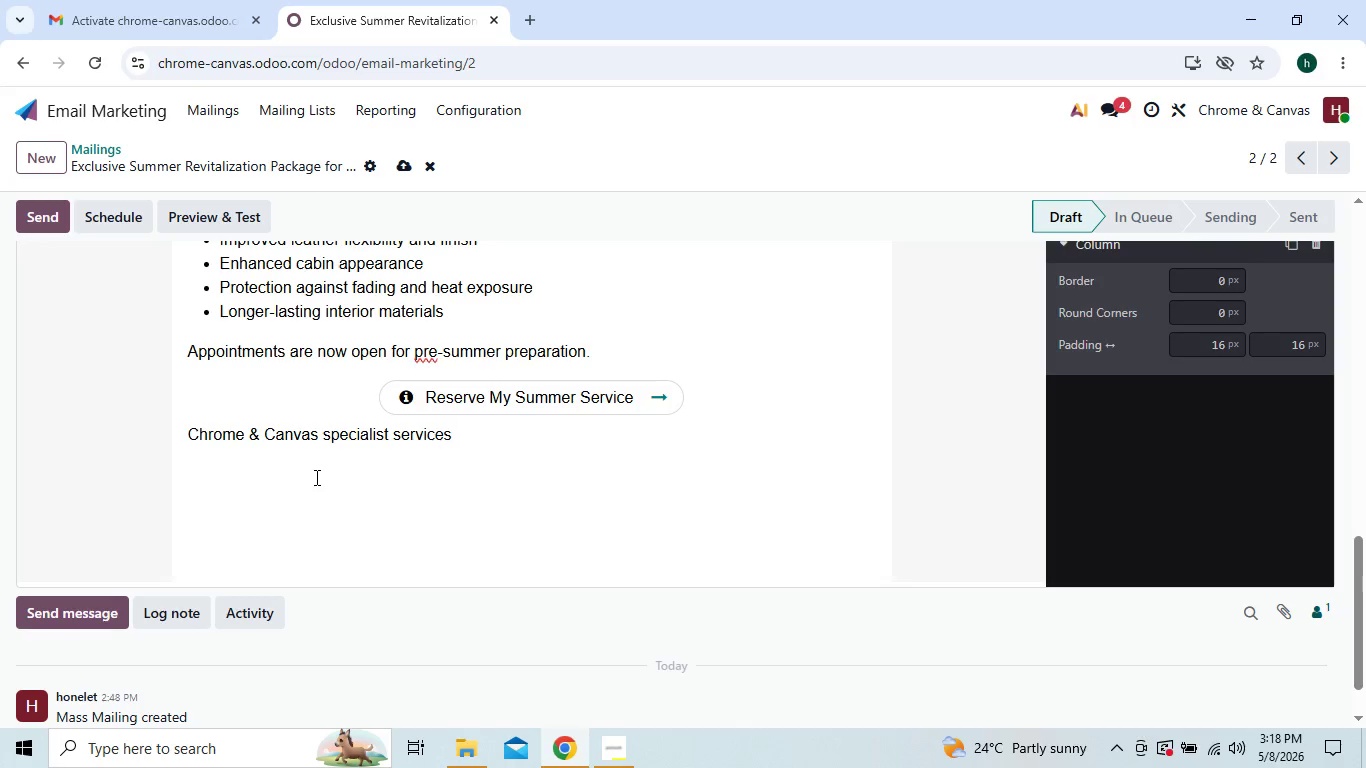 
hold_key(key=ShiftRight, duration=0.64)
 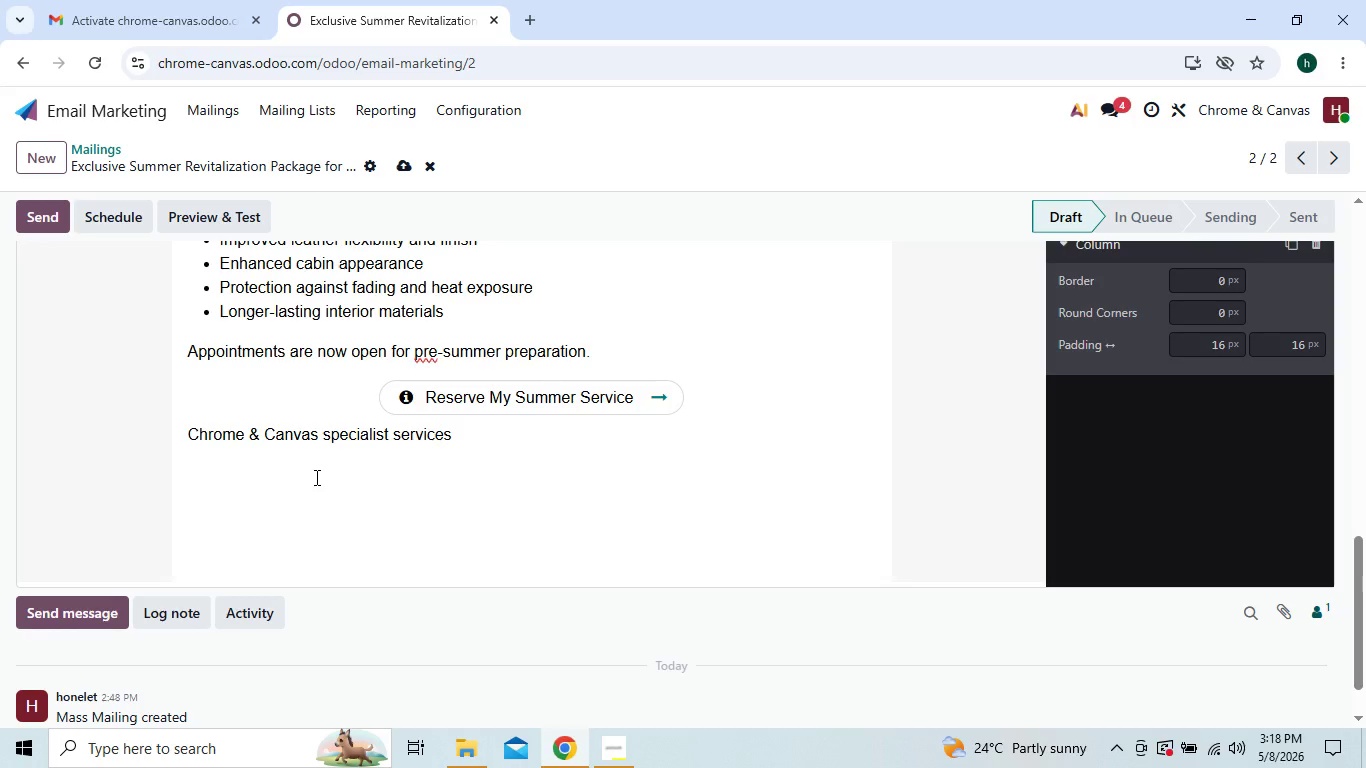 
key(Shift+Enter)
 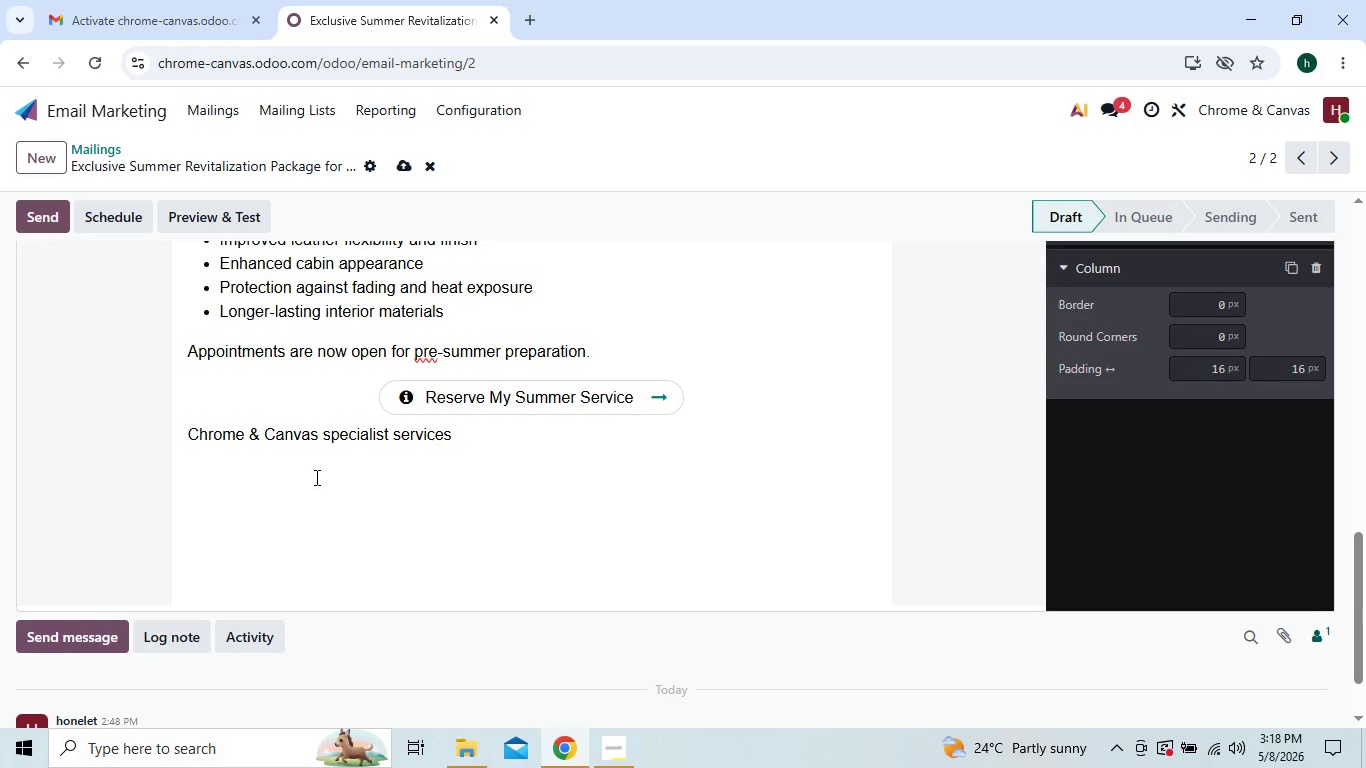 
key(Shift+ShiftLeft)
 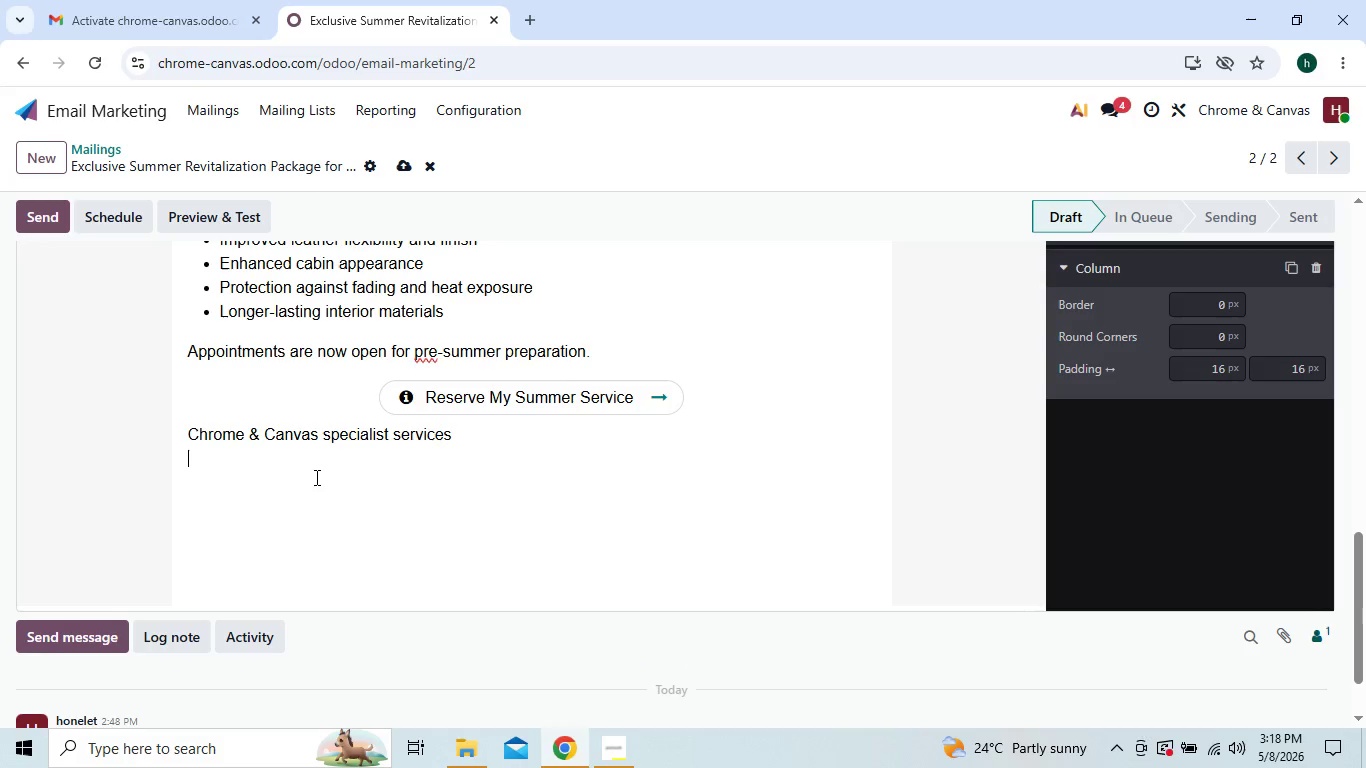 
key(Shift+P)
 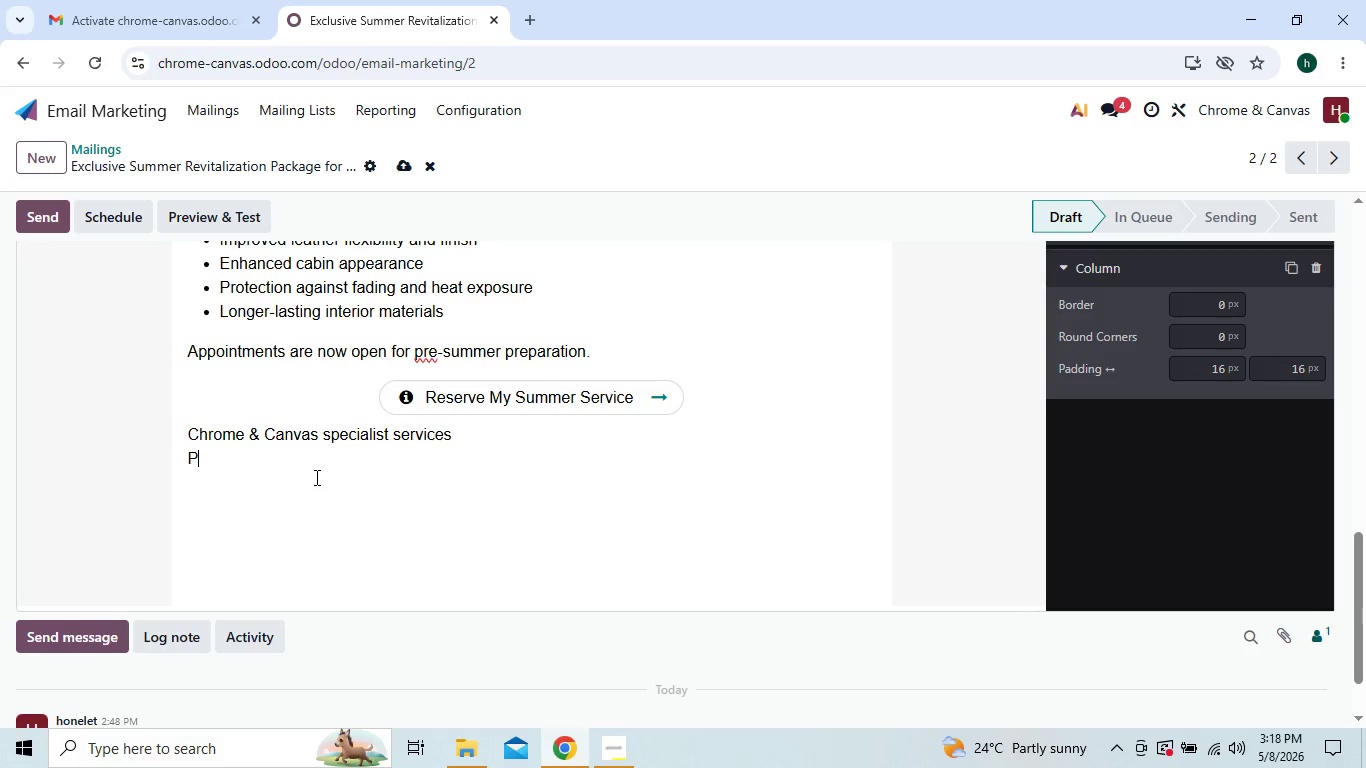 
type(reciss)
key(Backspace)
type(ion Detailing for L)
 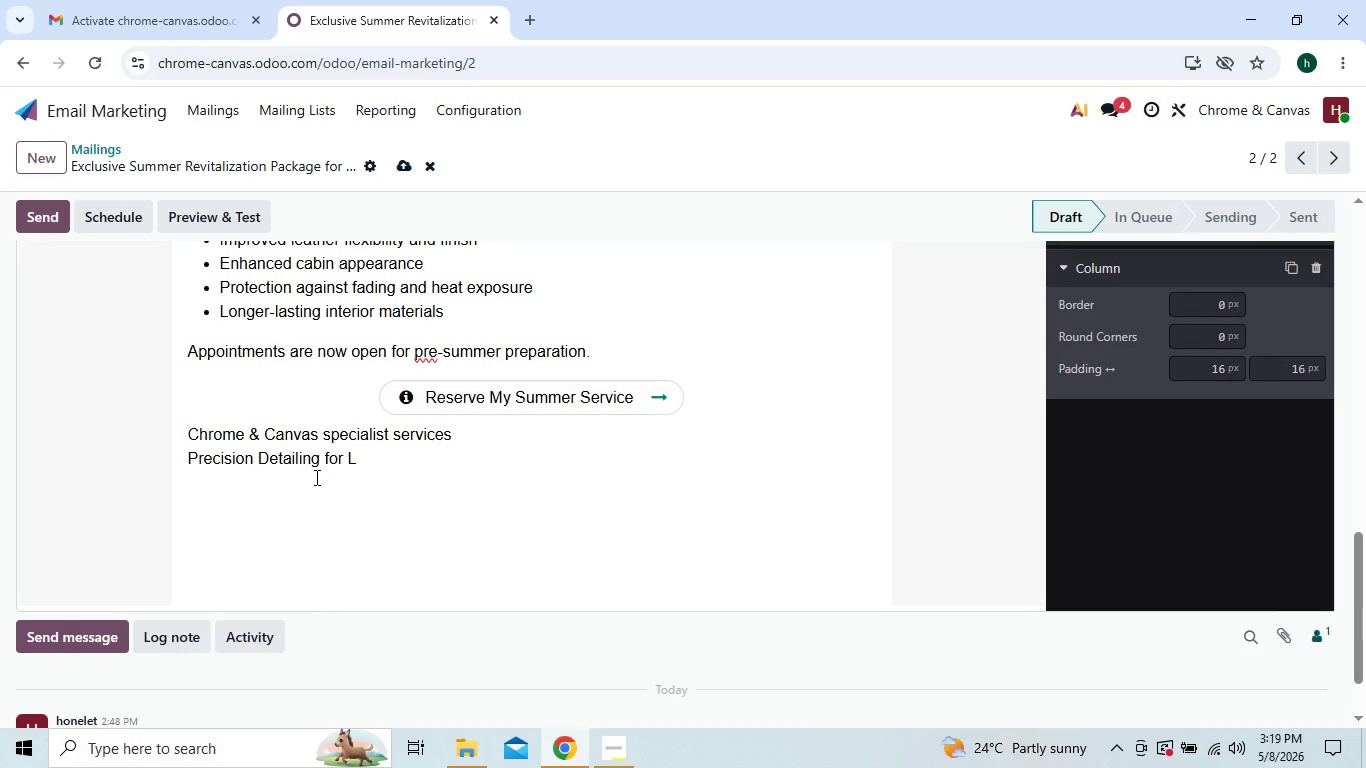 
type(uxury vehicles)
 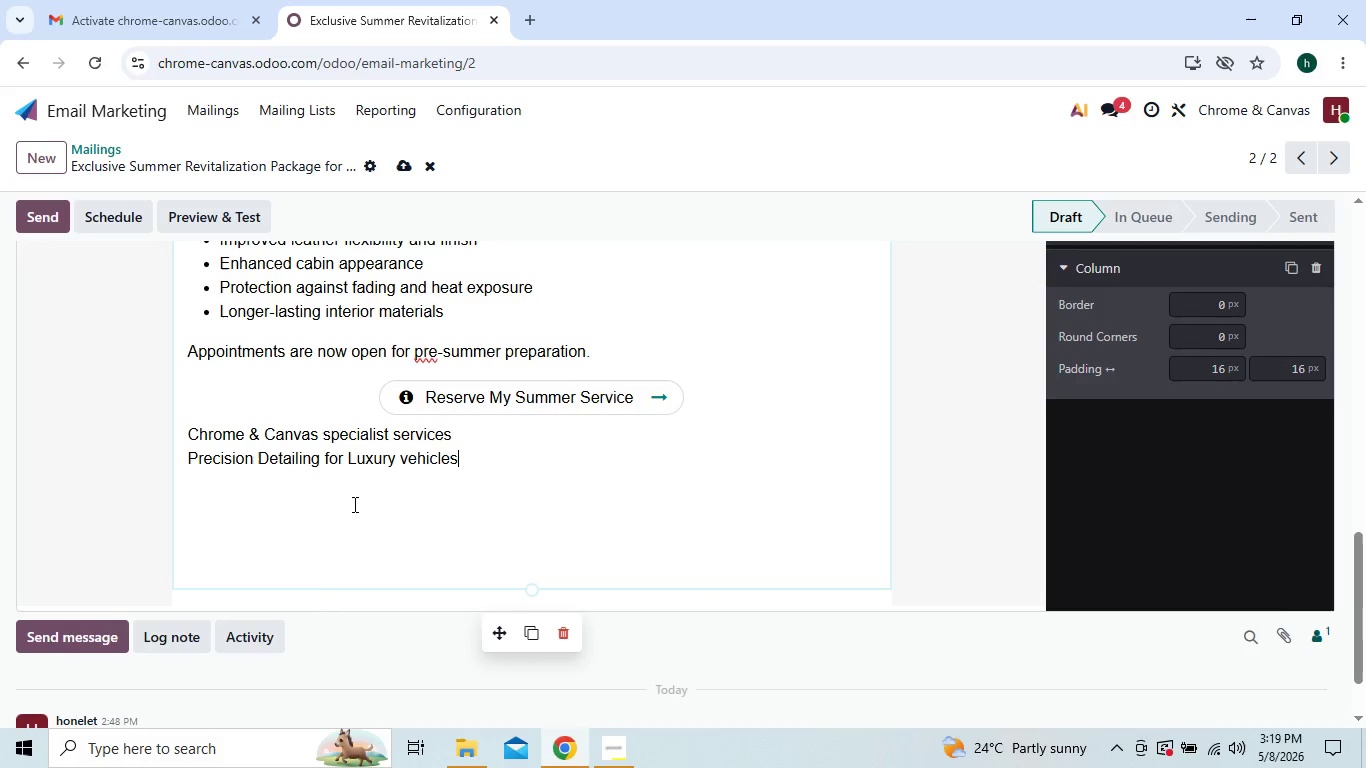 
left_click([347, 522])
 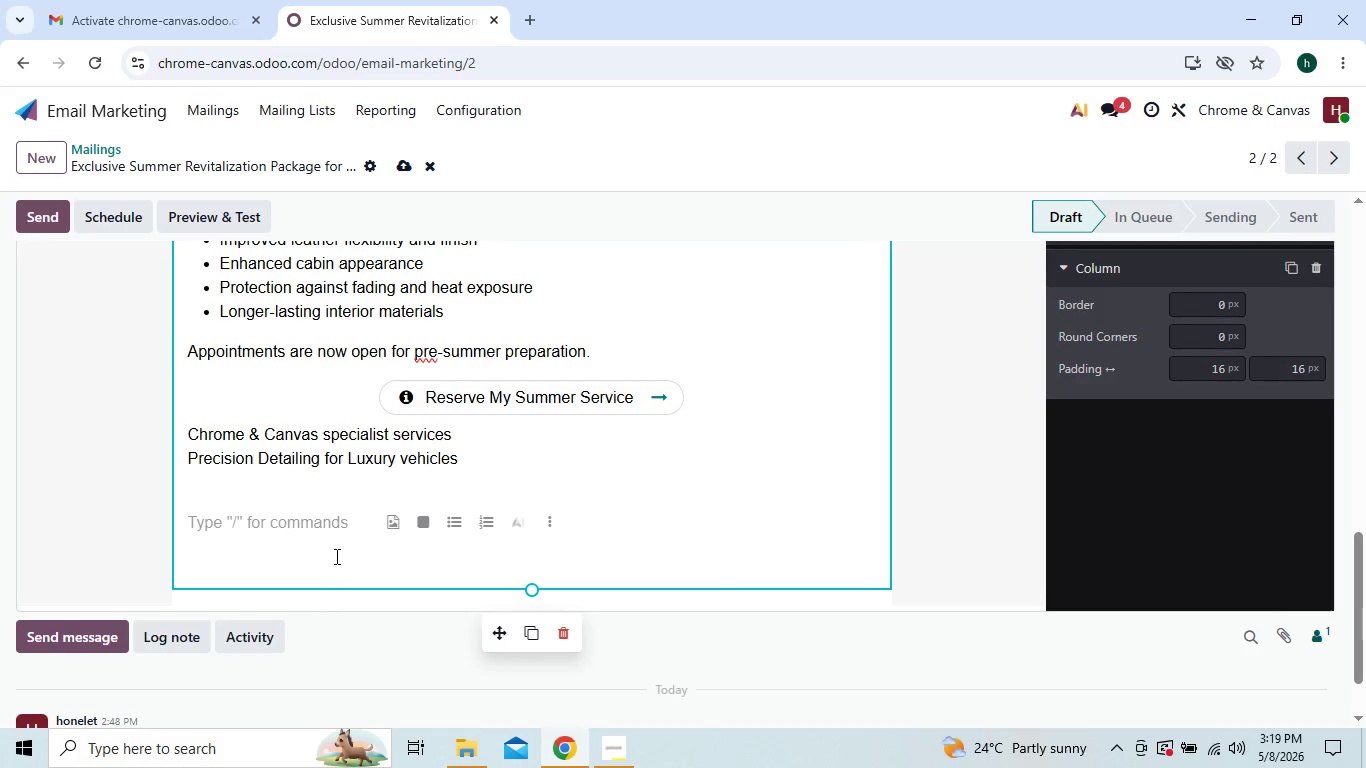 
left_click([332, 565])
 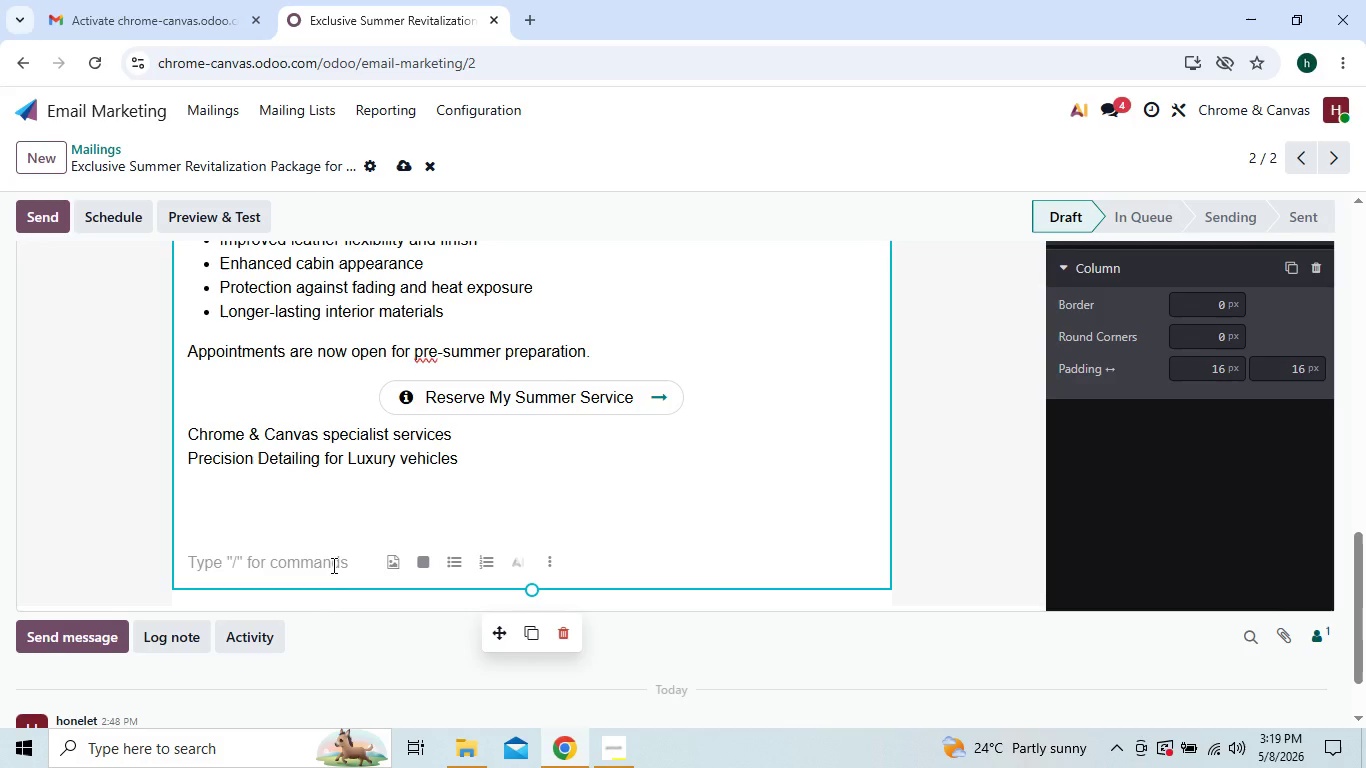 
key(Backspace)
 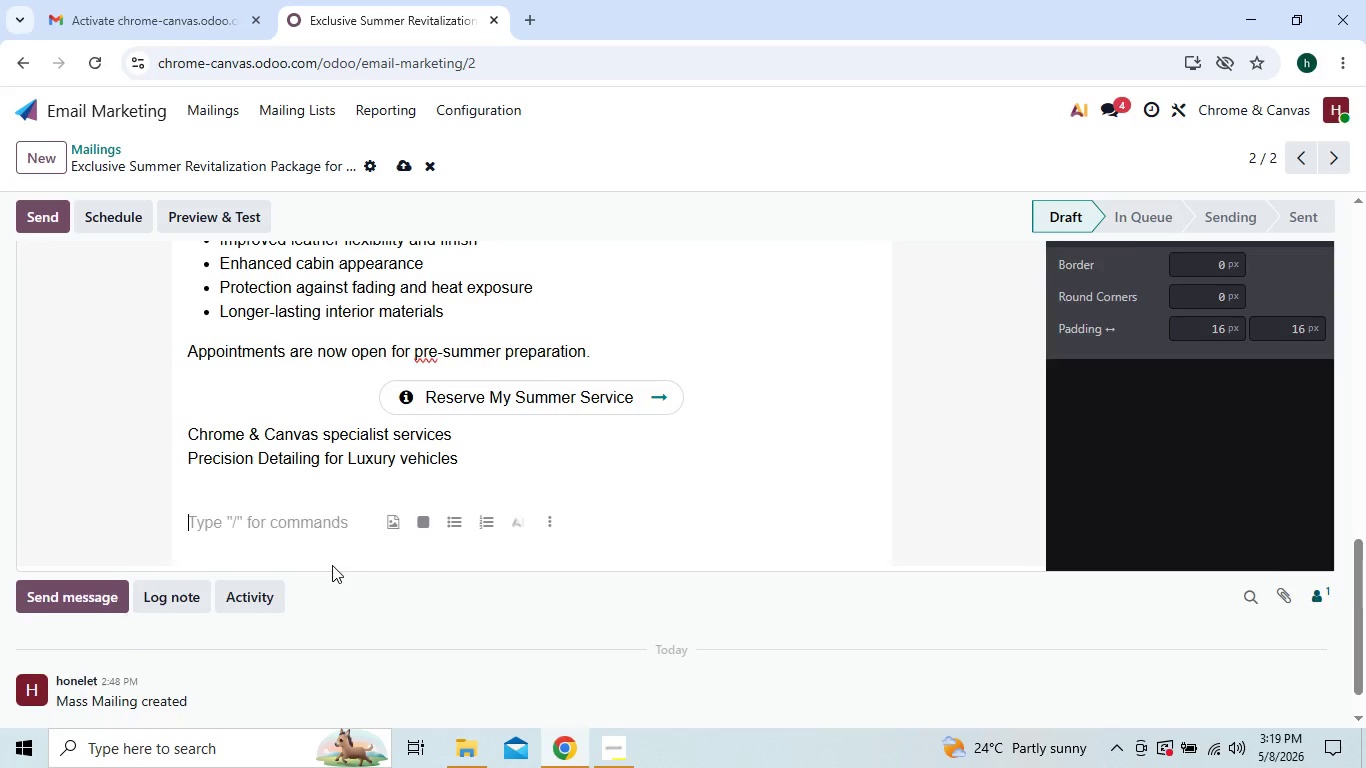 
key(Backspace)
 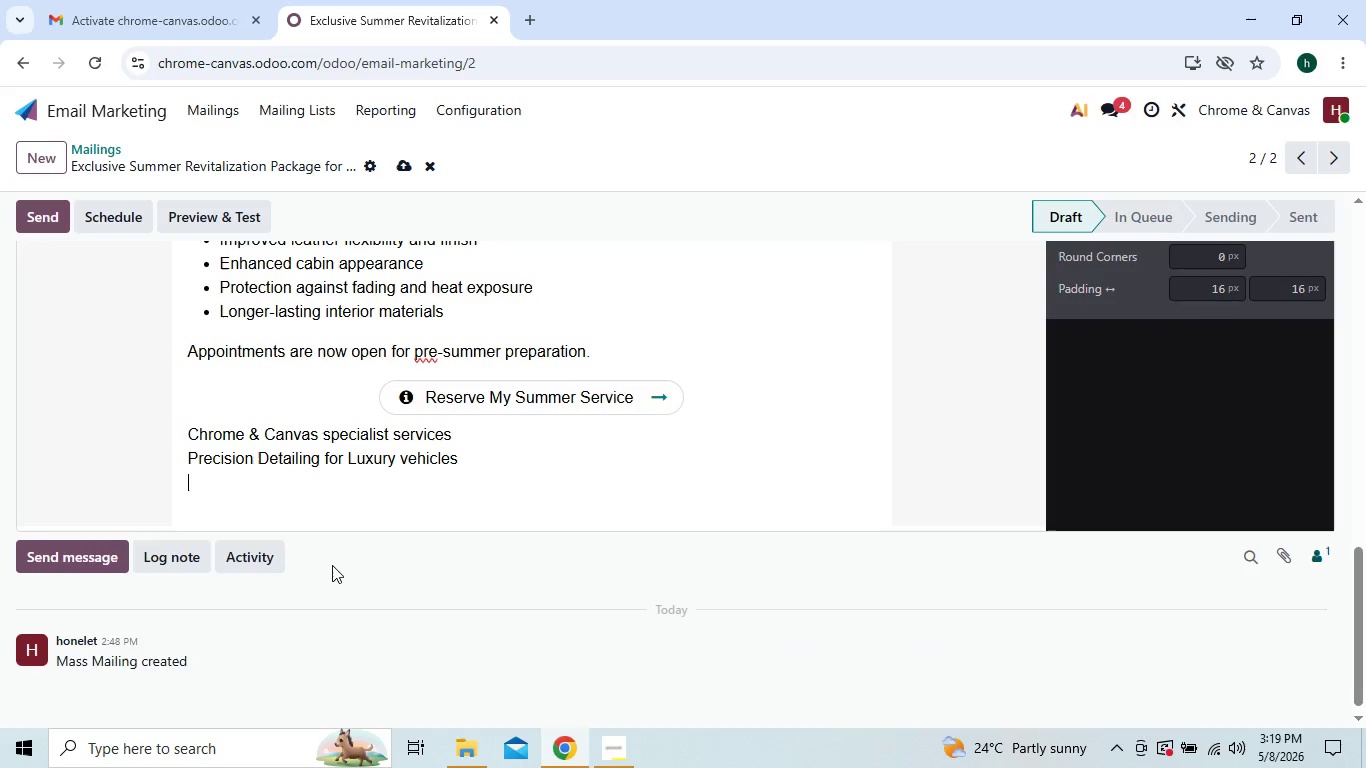 
key(Backspace)
 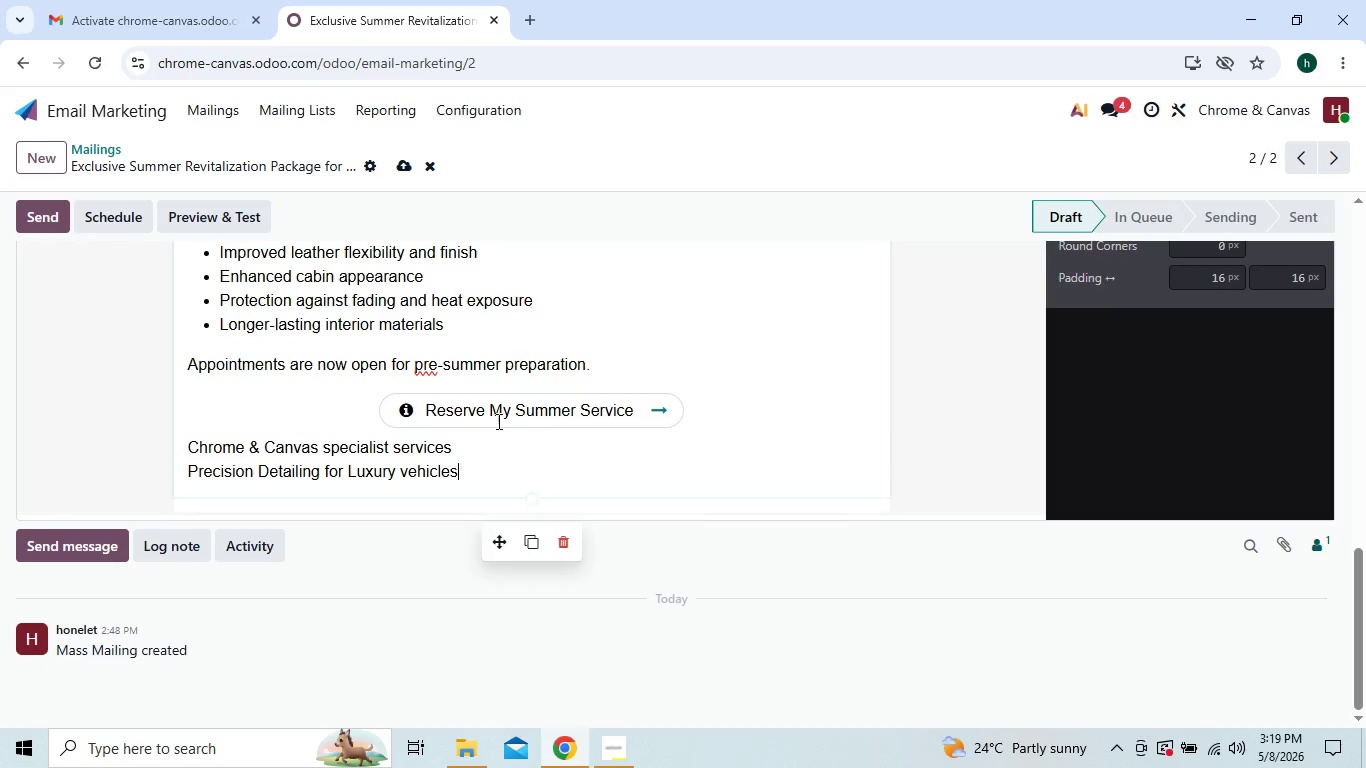 
left_click([565, 307])
 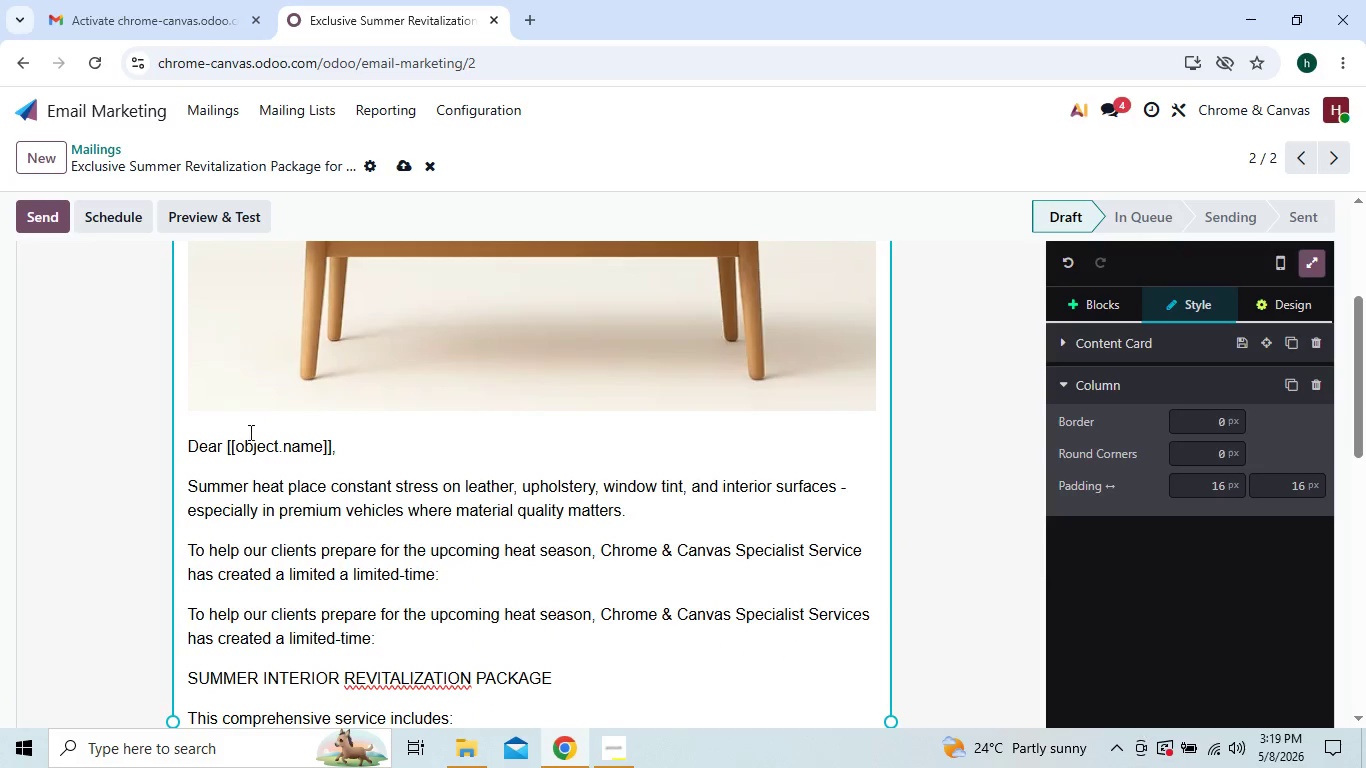 
wait(5.88)
 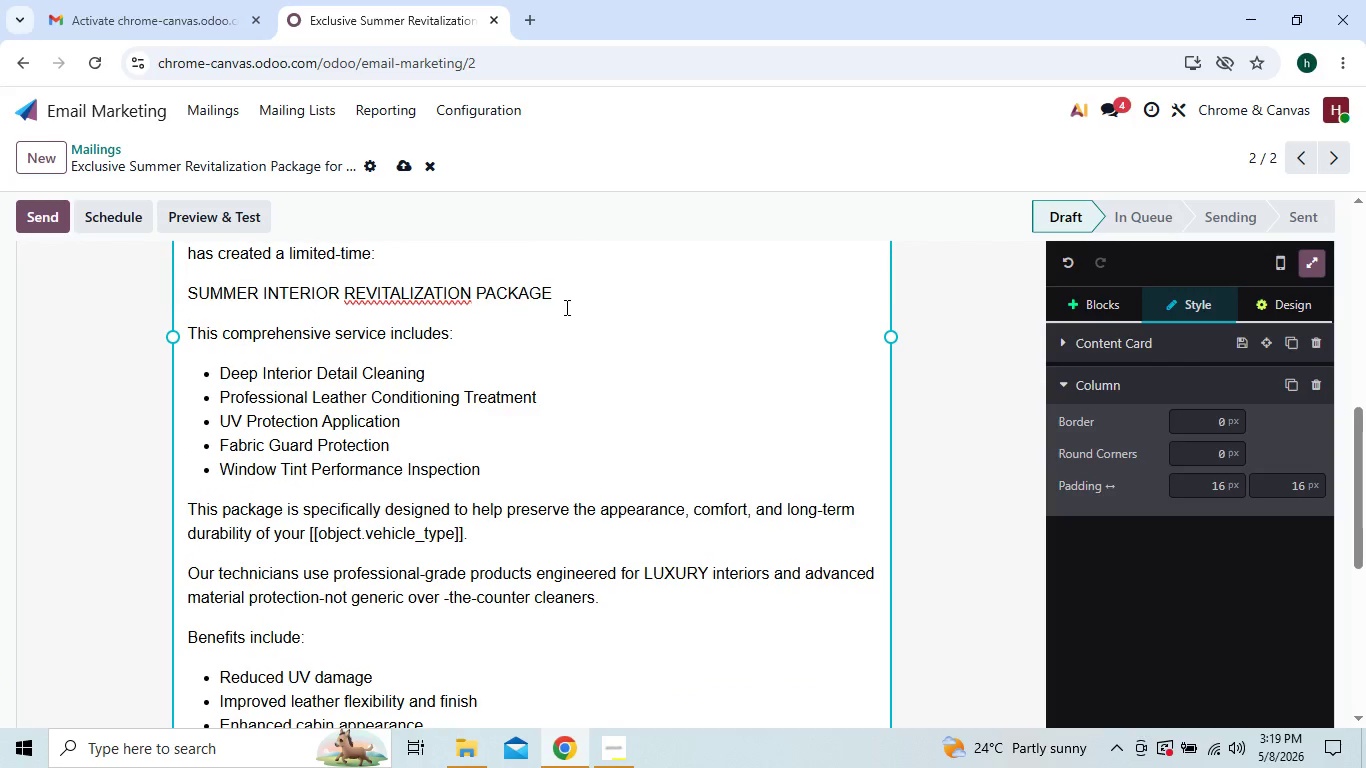 
left_click([224, 445])
 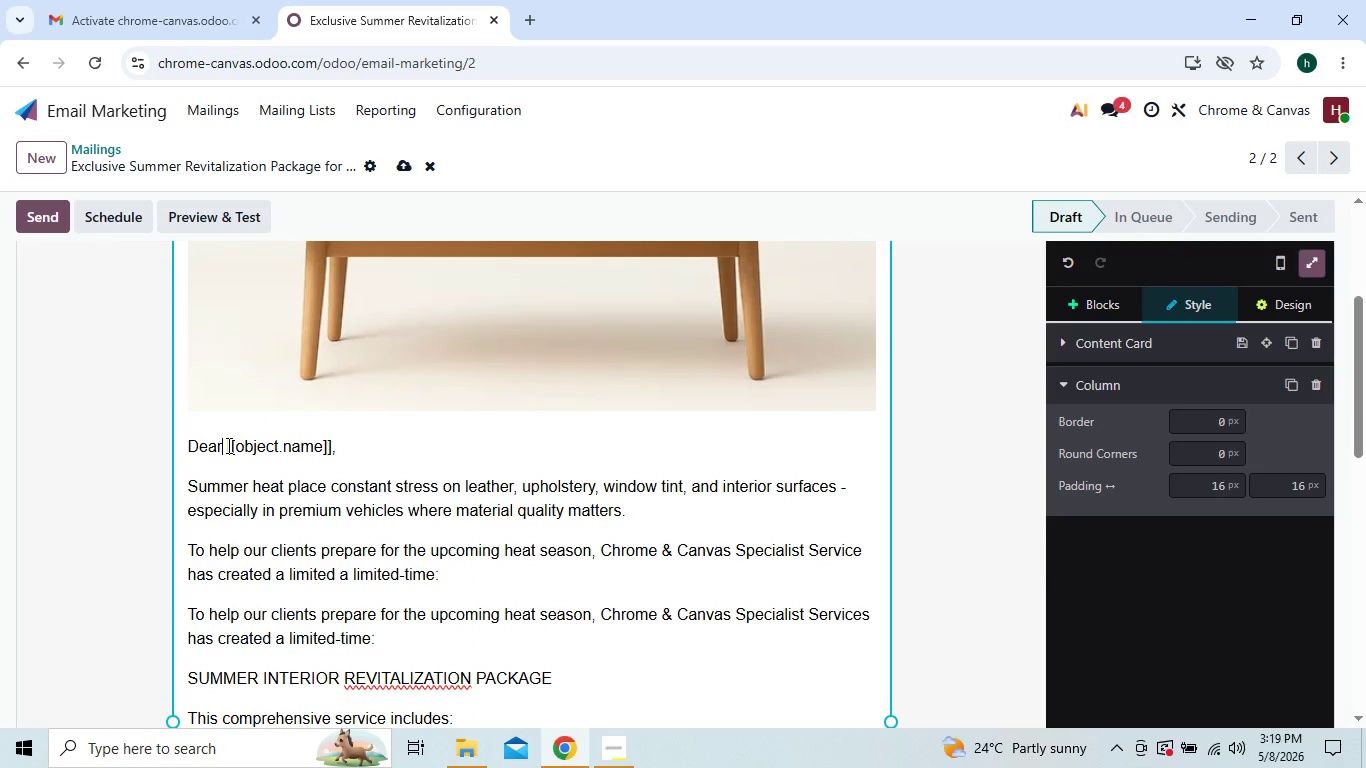 
left_click([227, 445])
 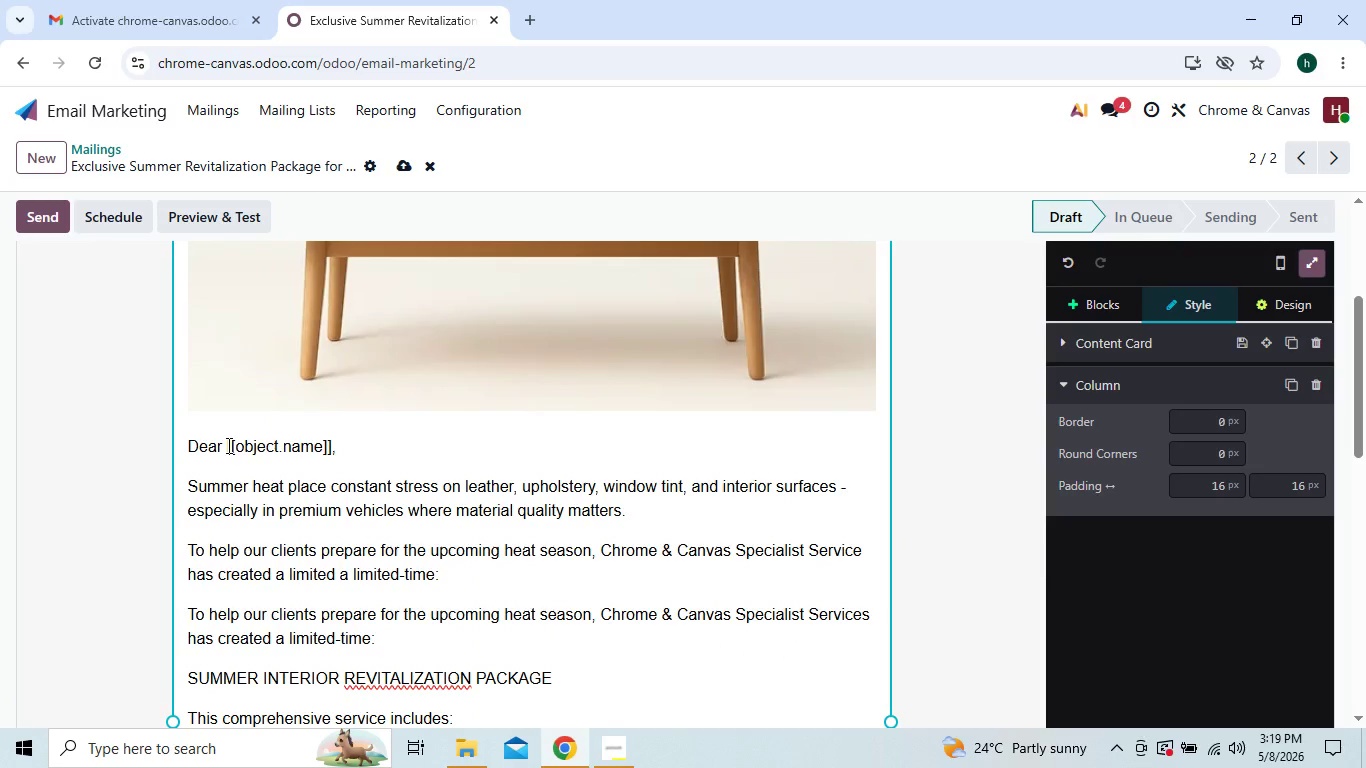 
key(Backquote)
 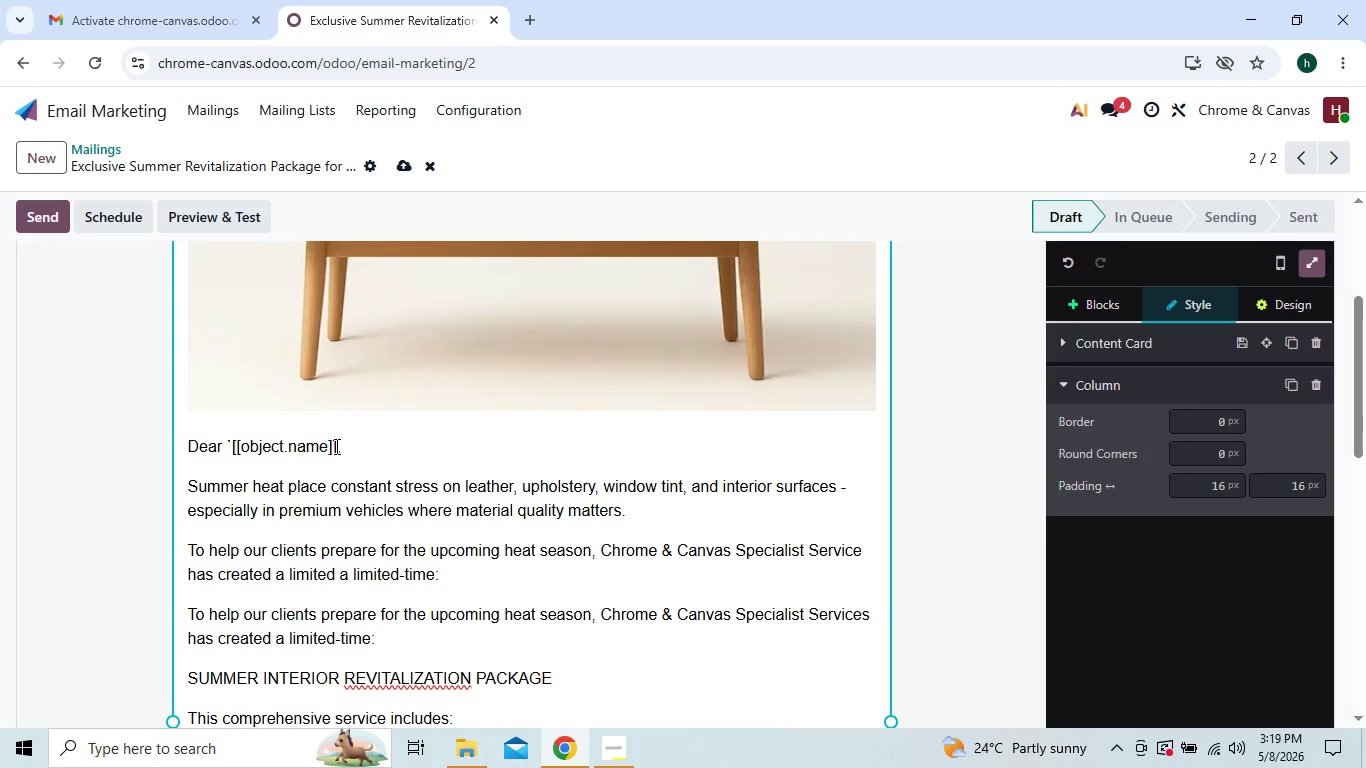 
left_click([336, 446])
 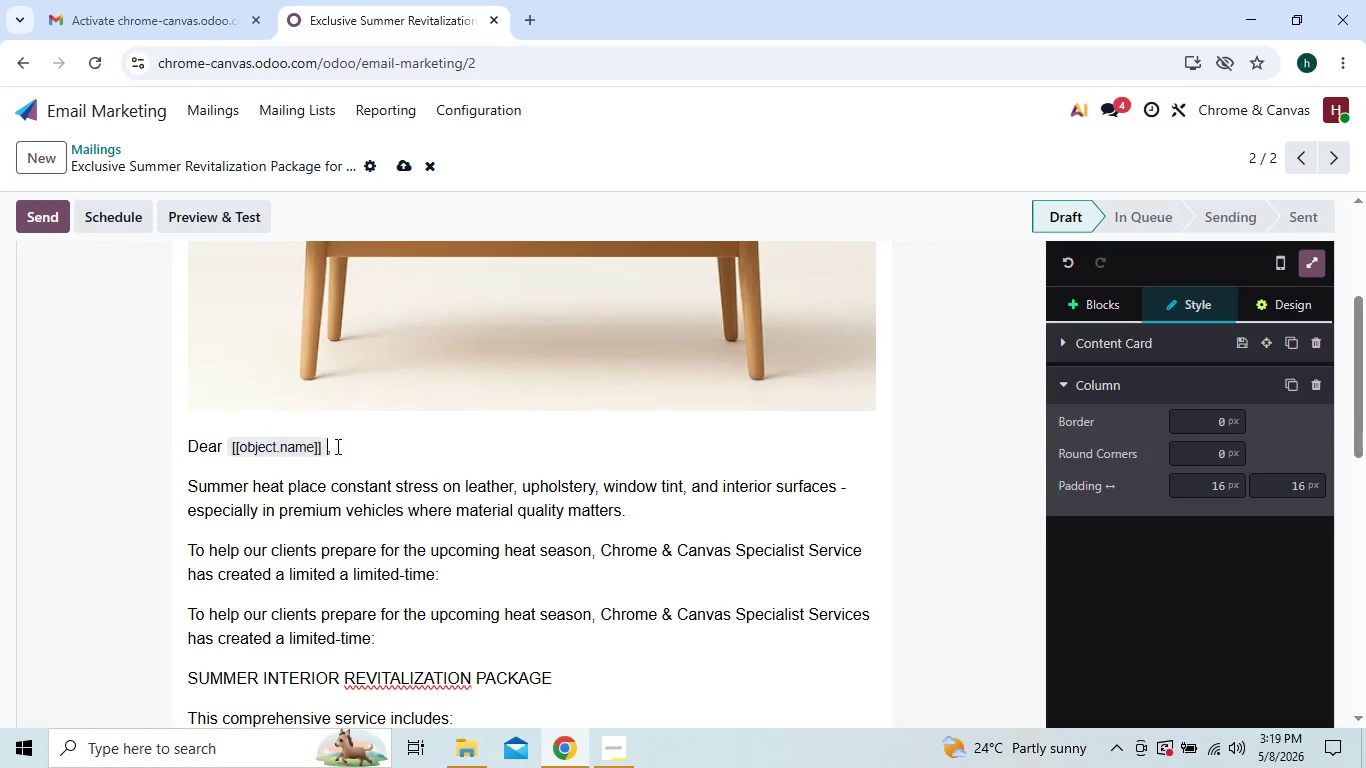 
key(Backquote)
 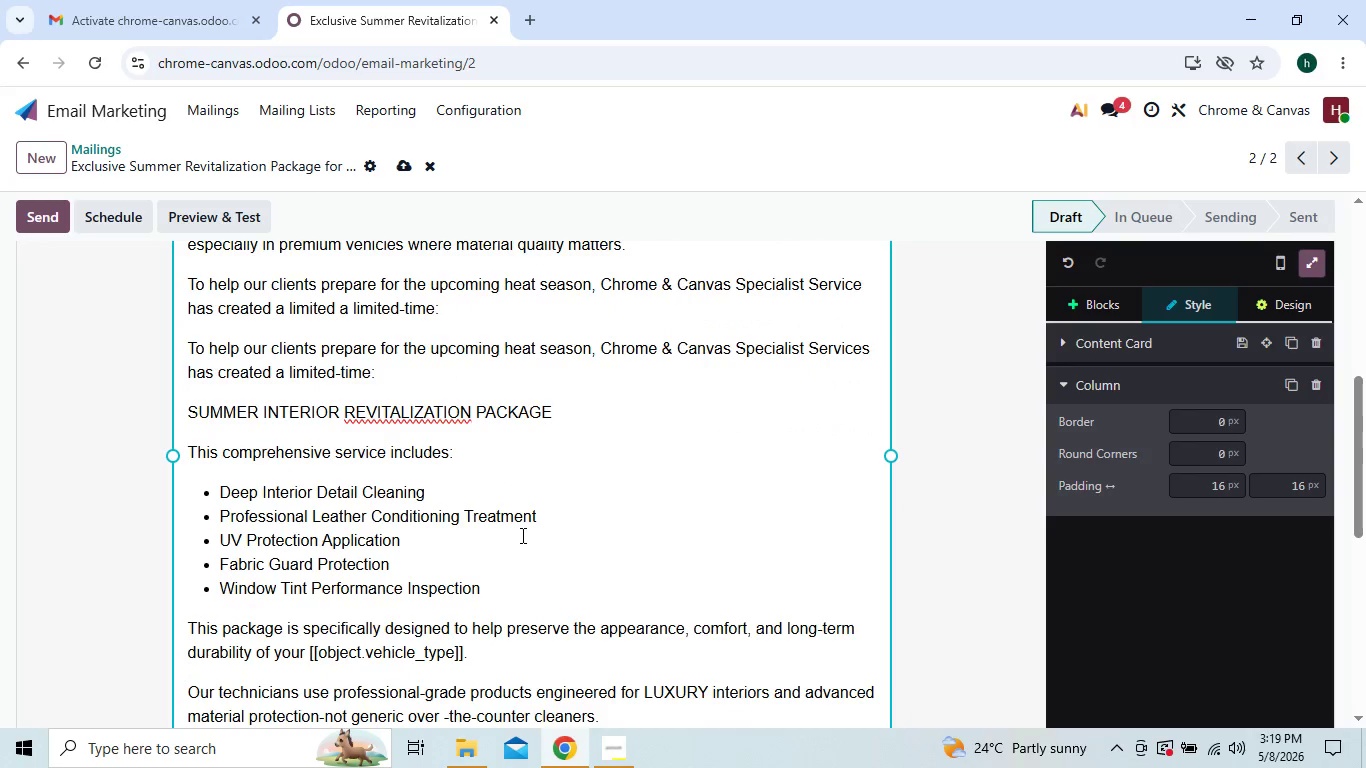 
wait(8.03)
 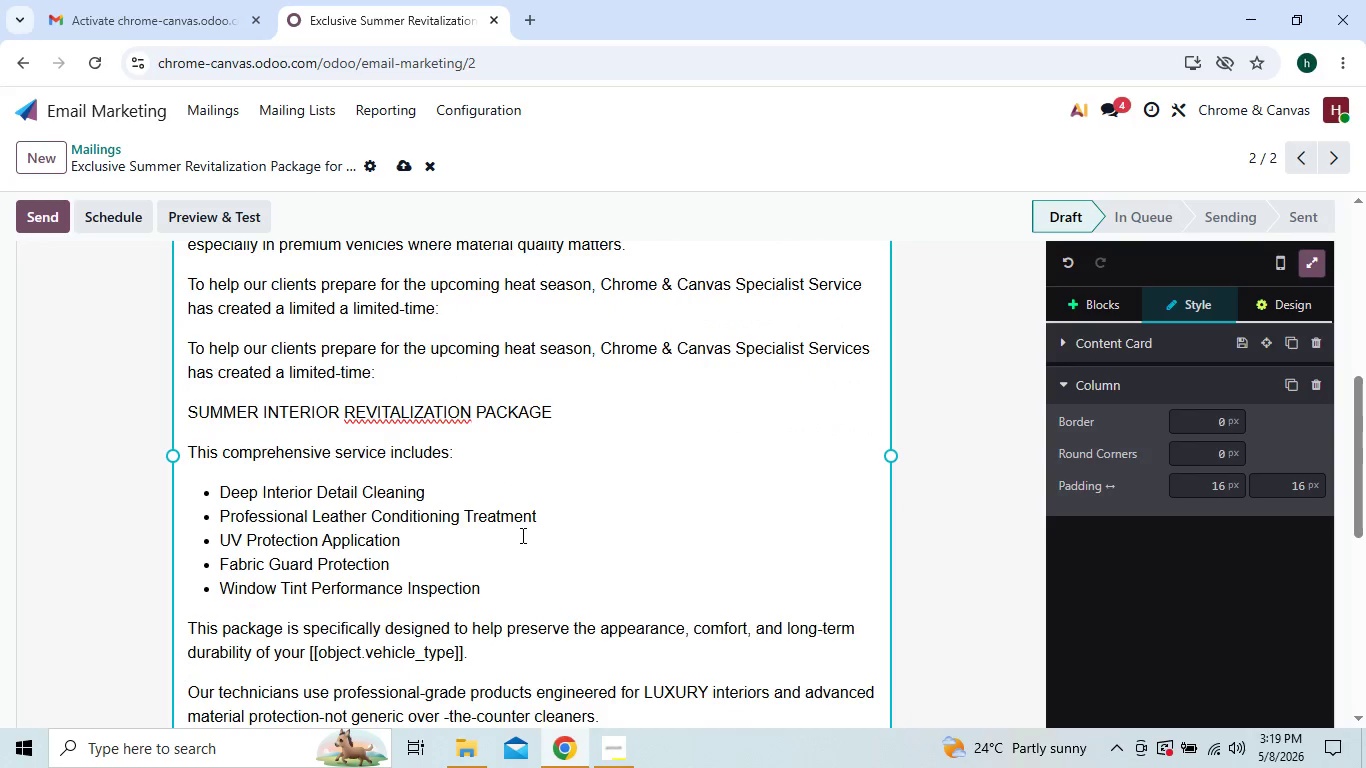 
left_click([308, 551])
 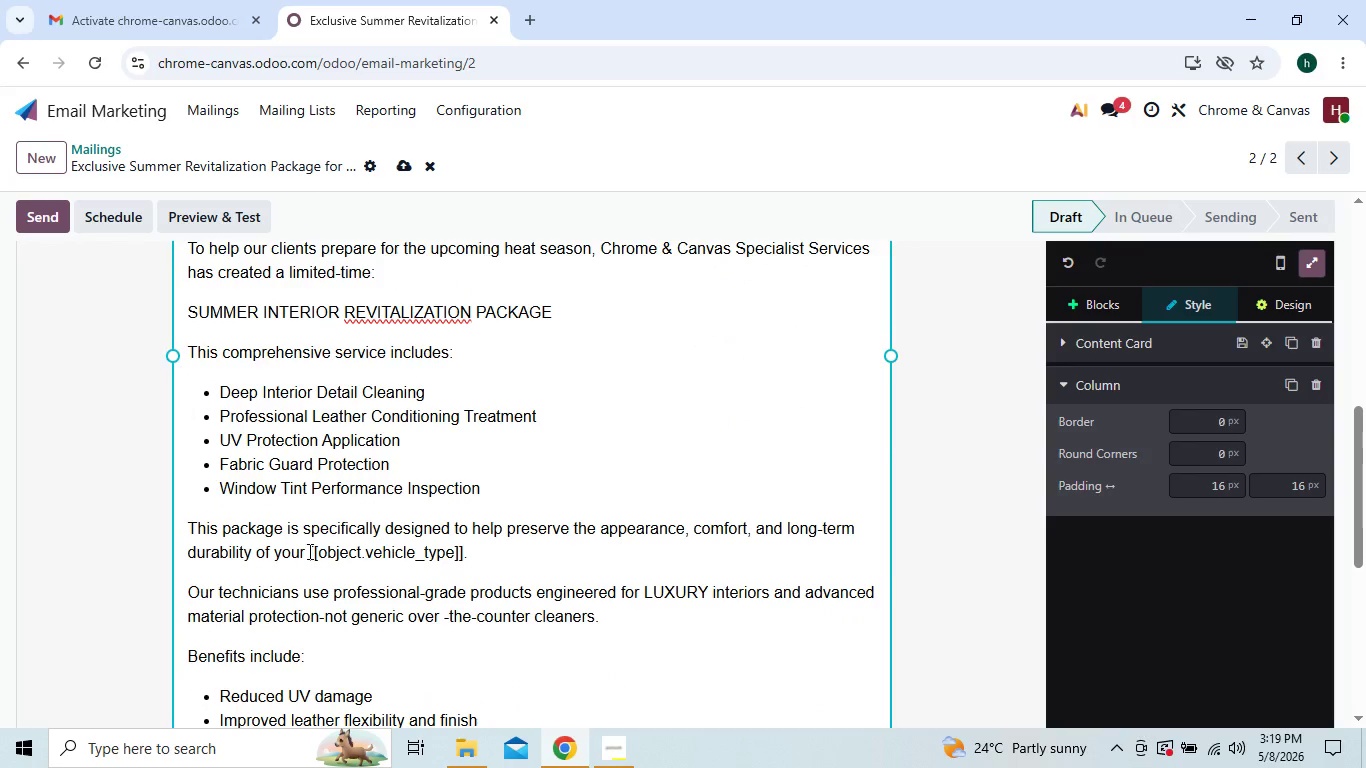 
key(Backquote)
 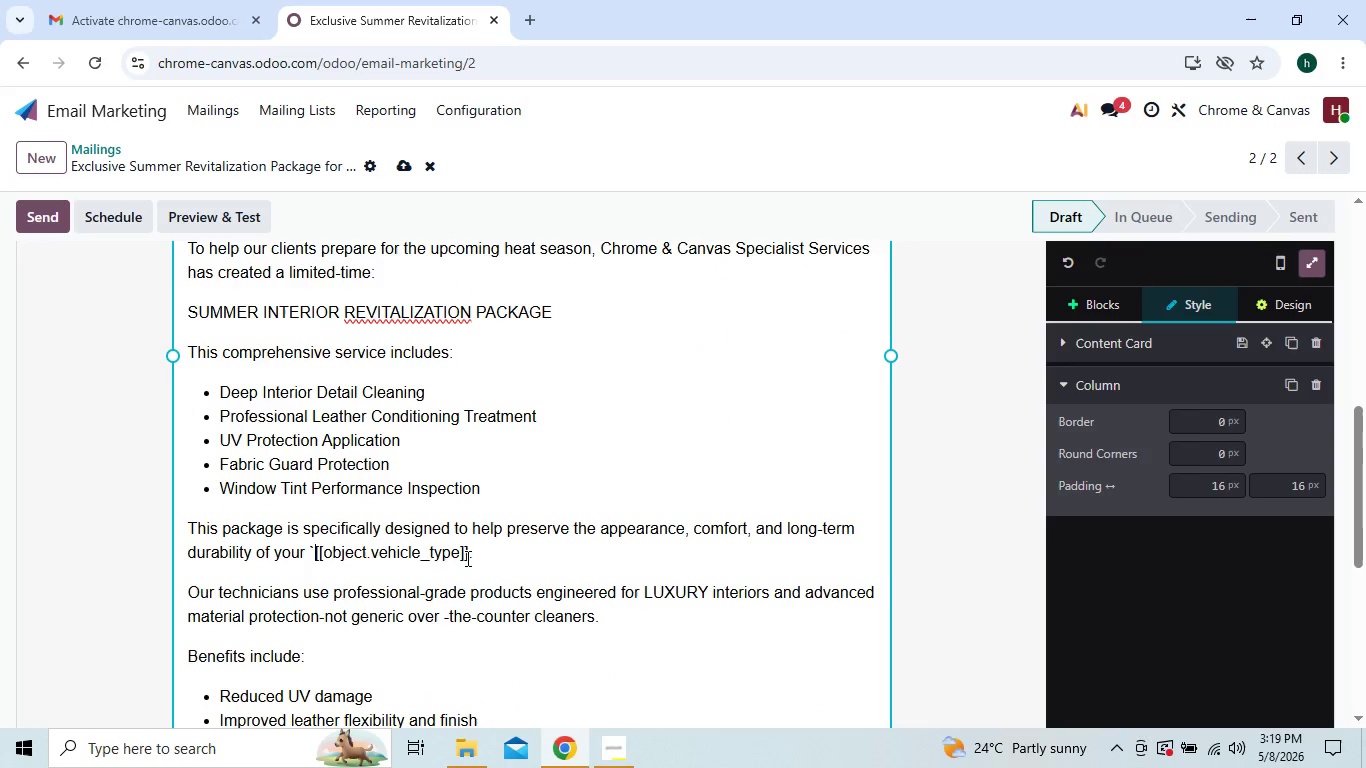 
left_click([464, 551])
 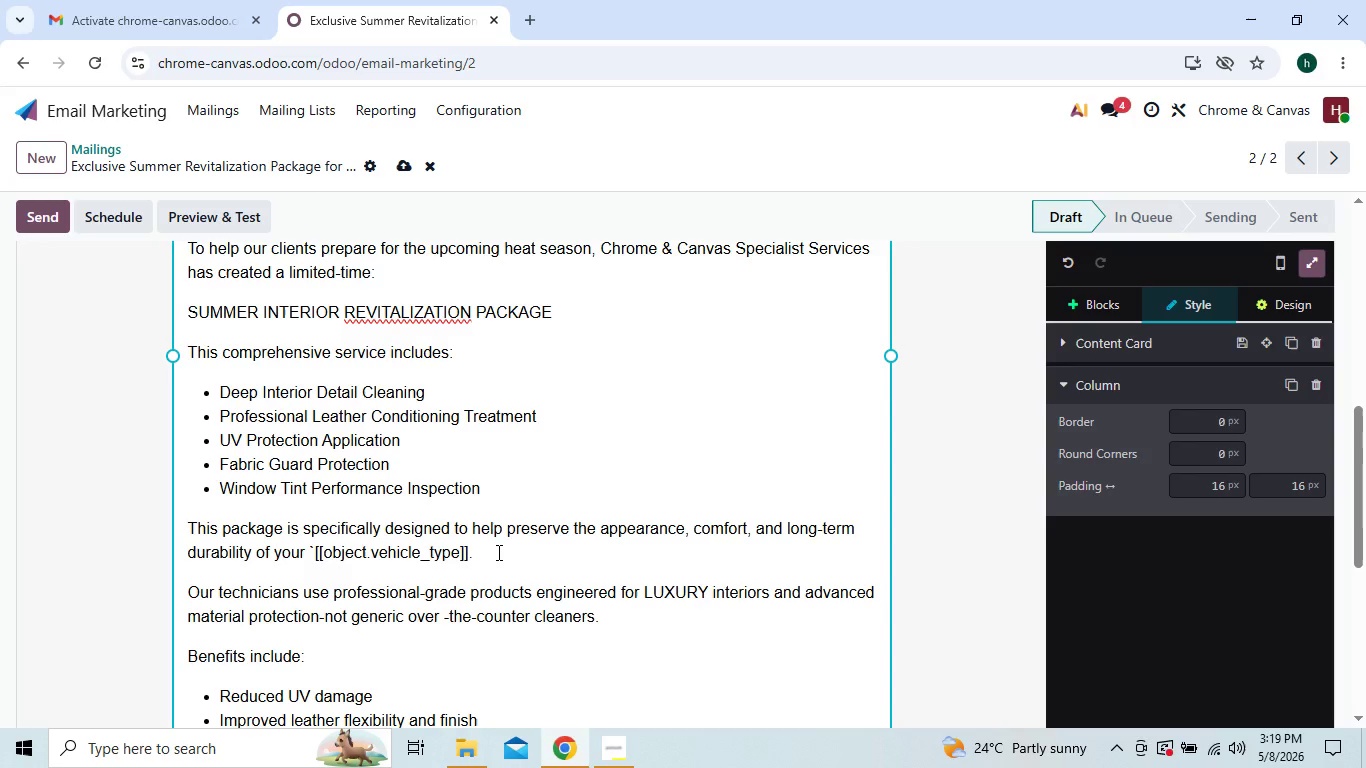 
left_click([469, 548])
 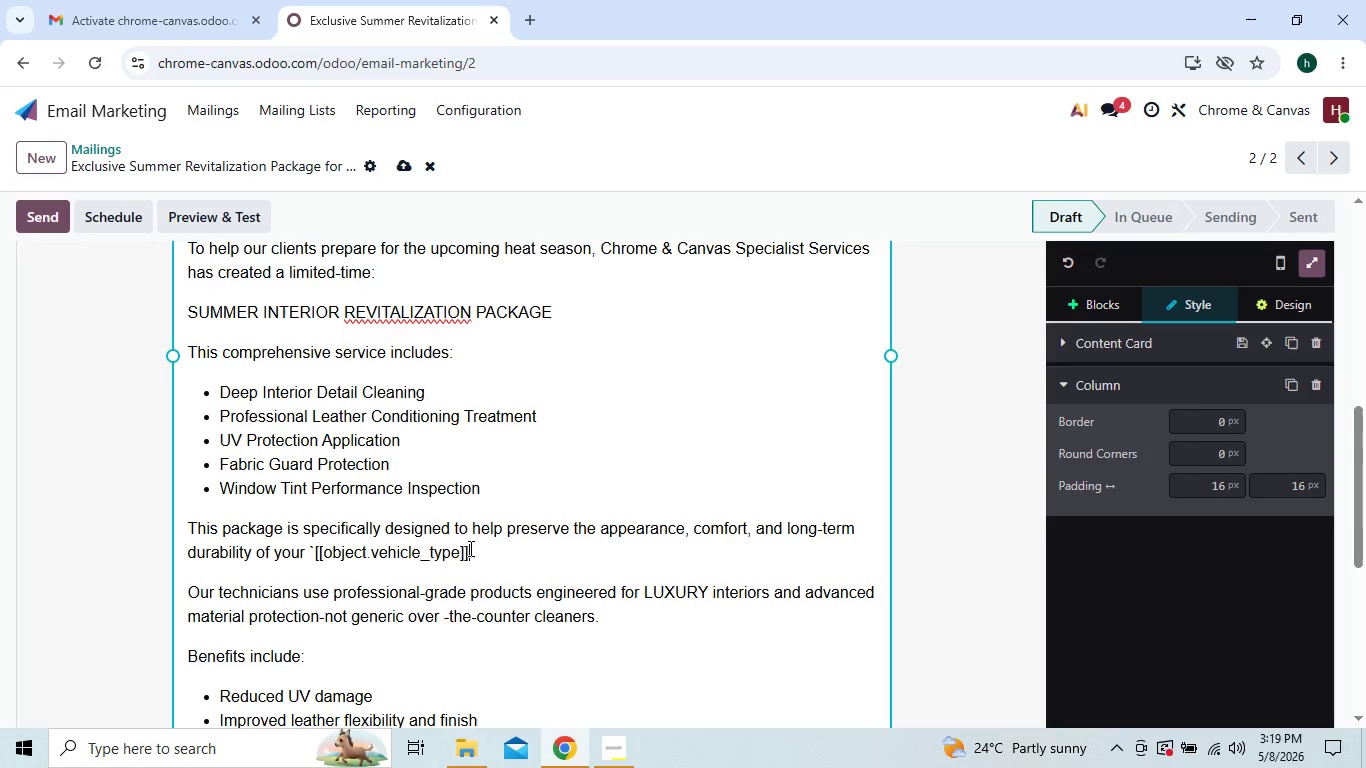 
key(Backquote)
 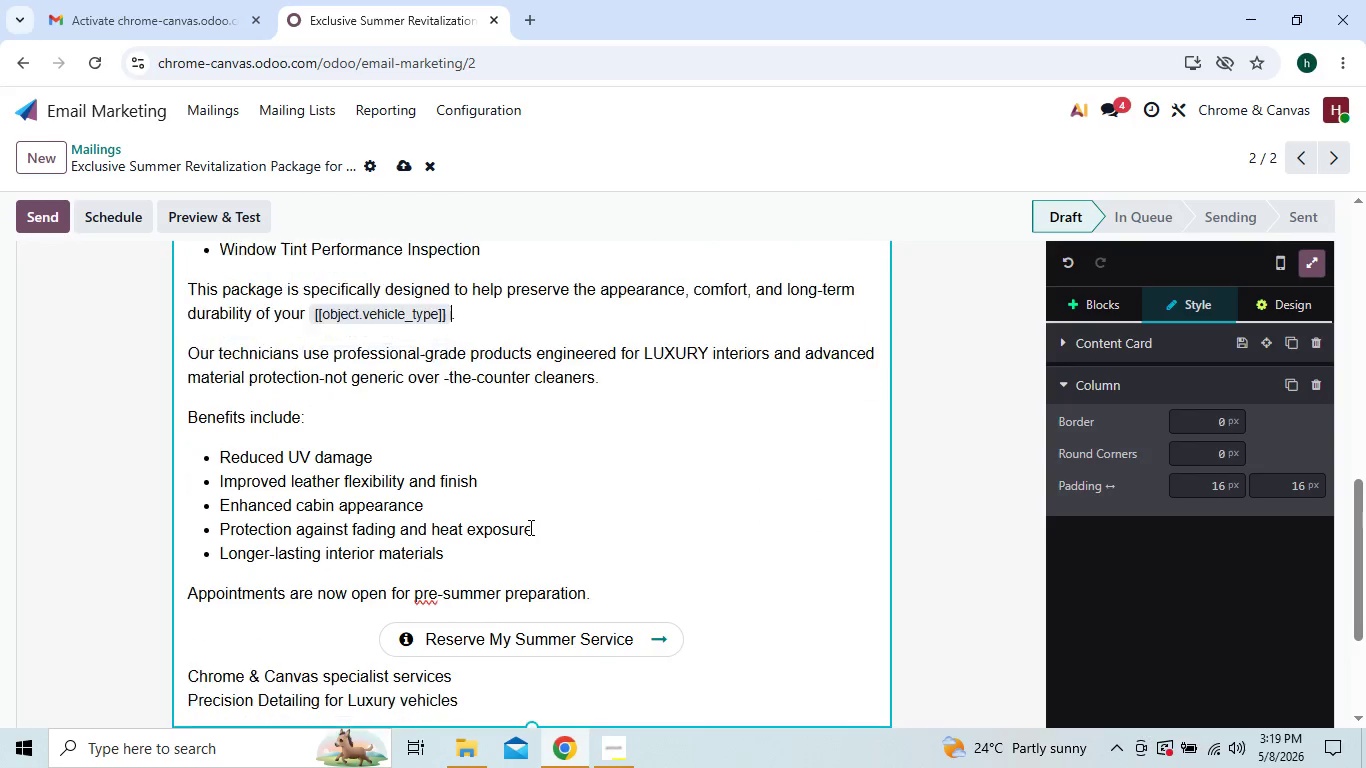 
left_click_drag(start_coordinate=[529, 527], to_coordinate=[582, 767])
 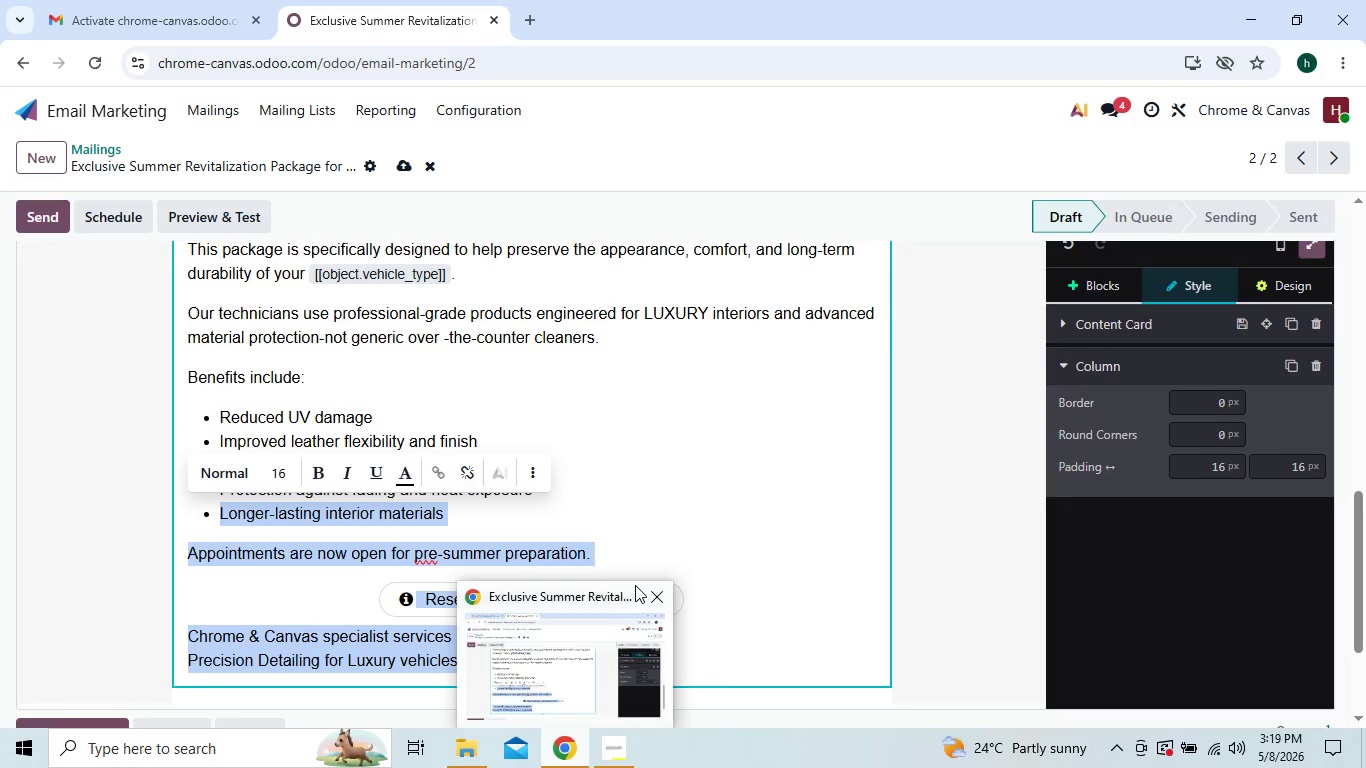 
left_click([696, 470])
 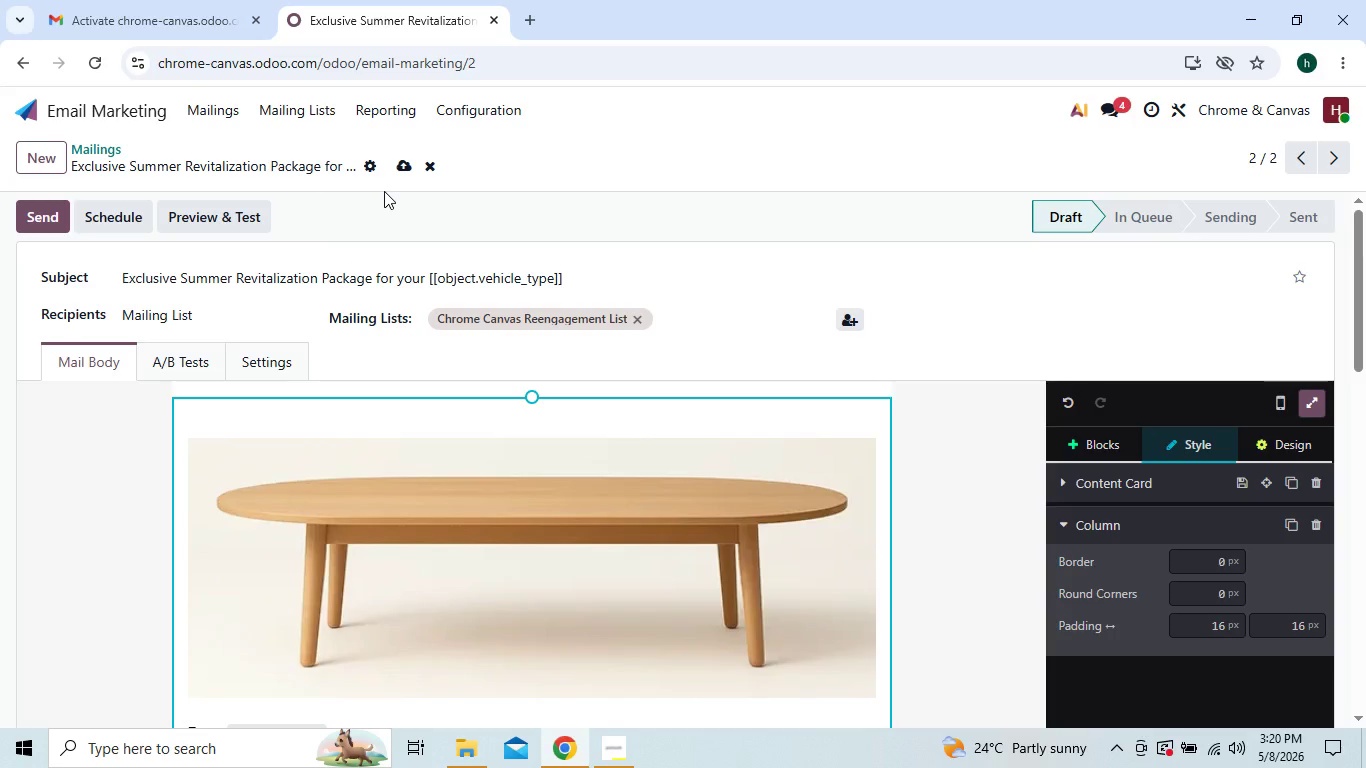 
left_click([401, 170])
 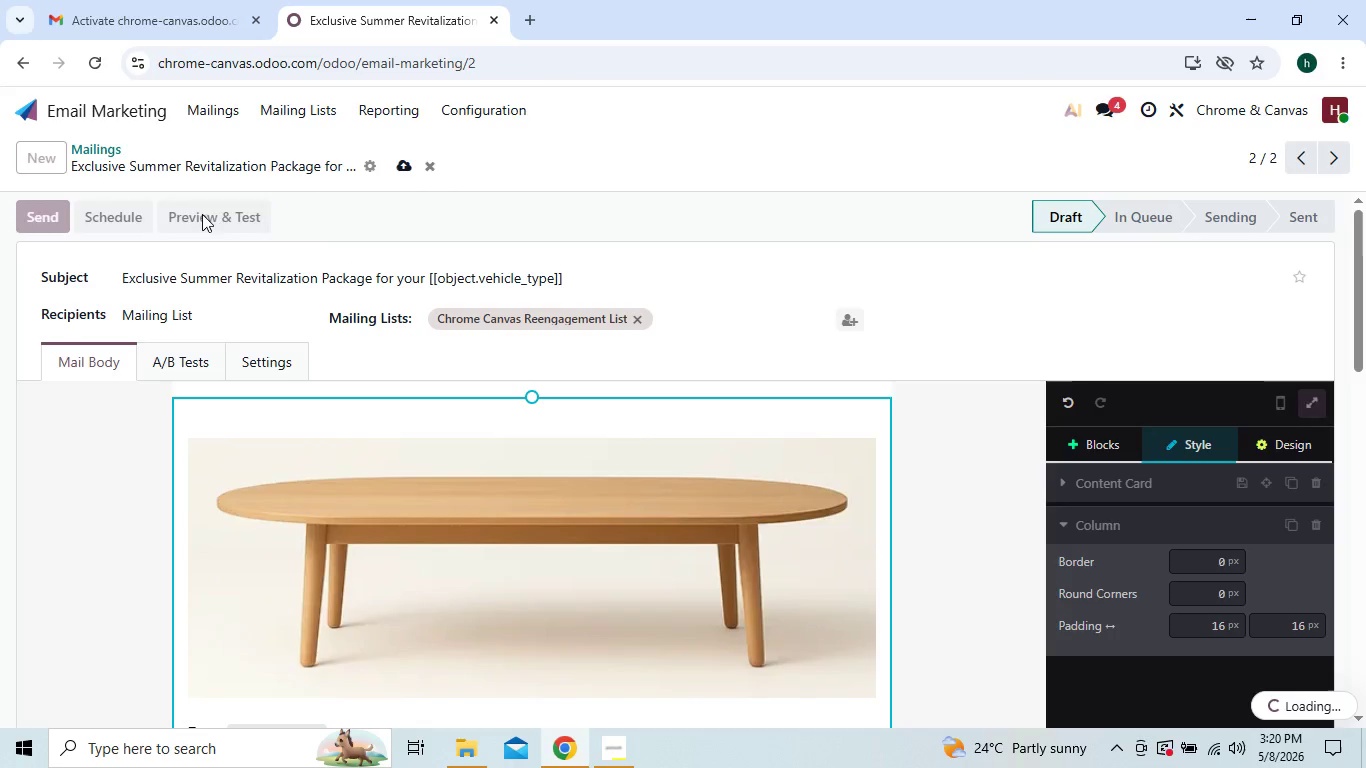 
left_click([205, 216])
 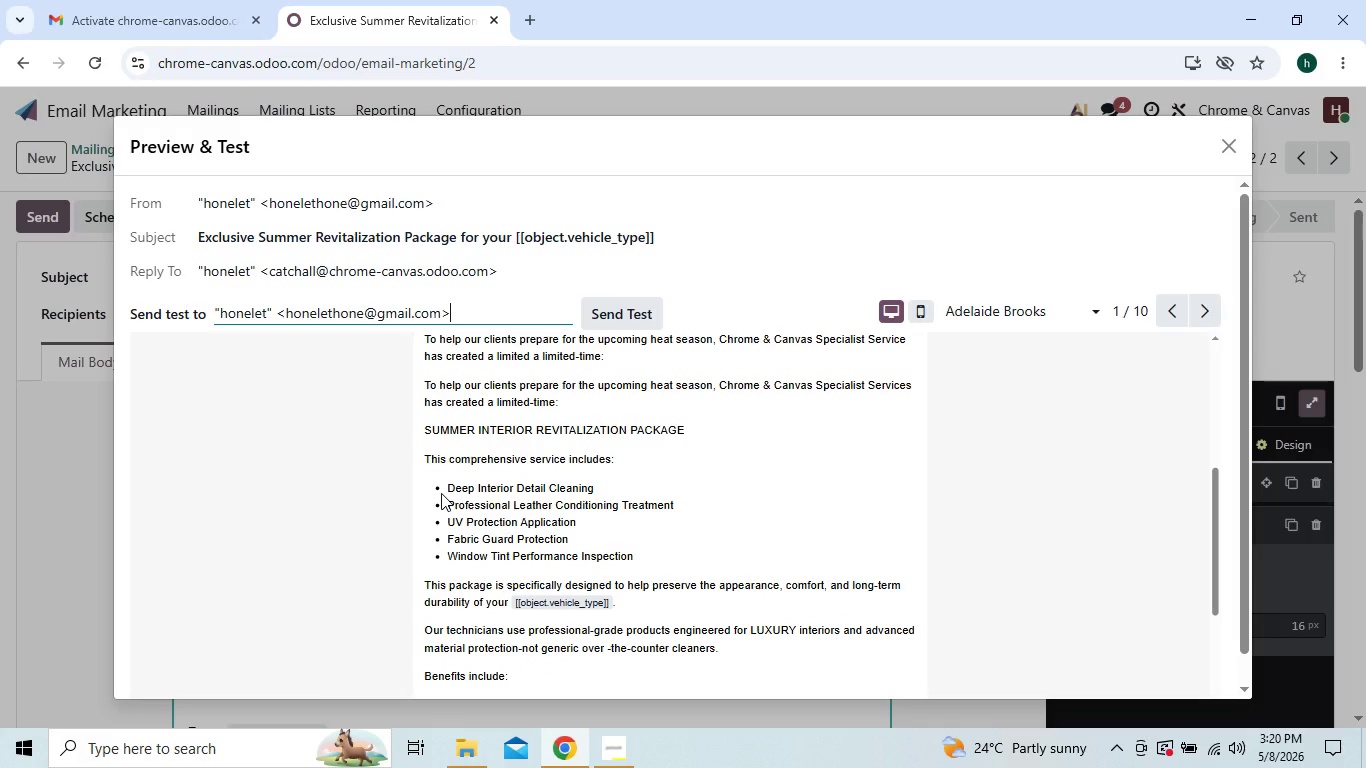 
wait(18.89)
 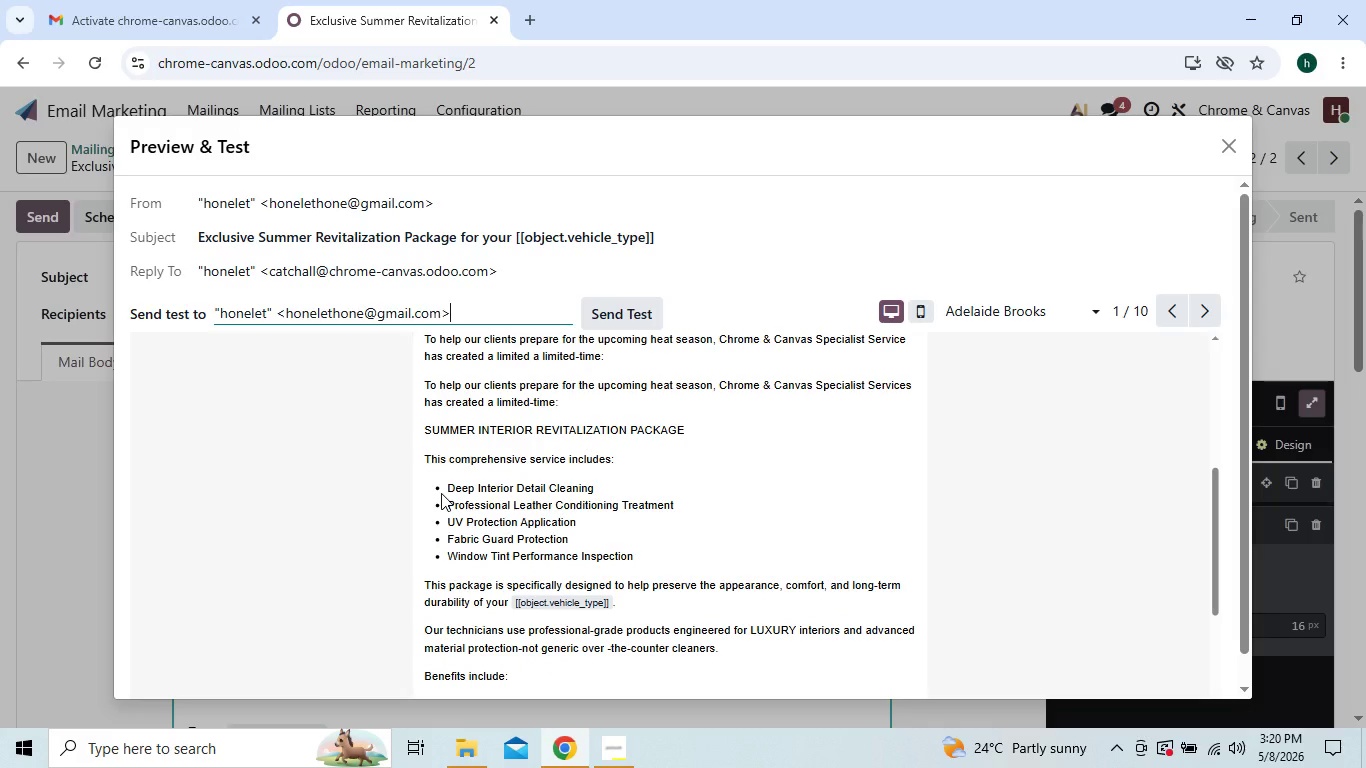 
left_click([1227, 152])
 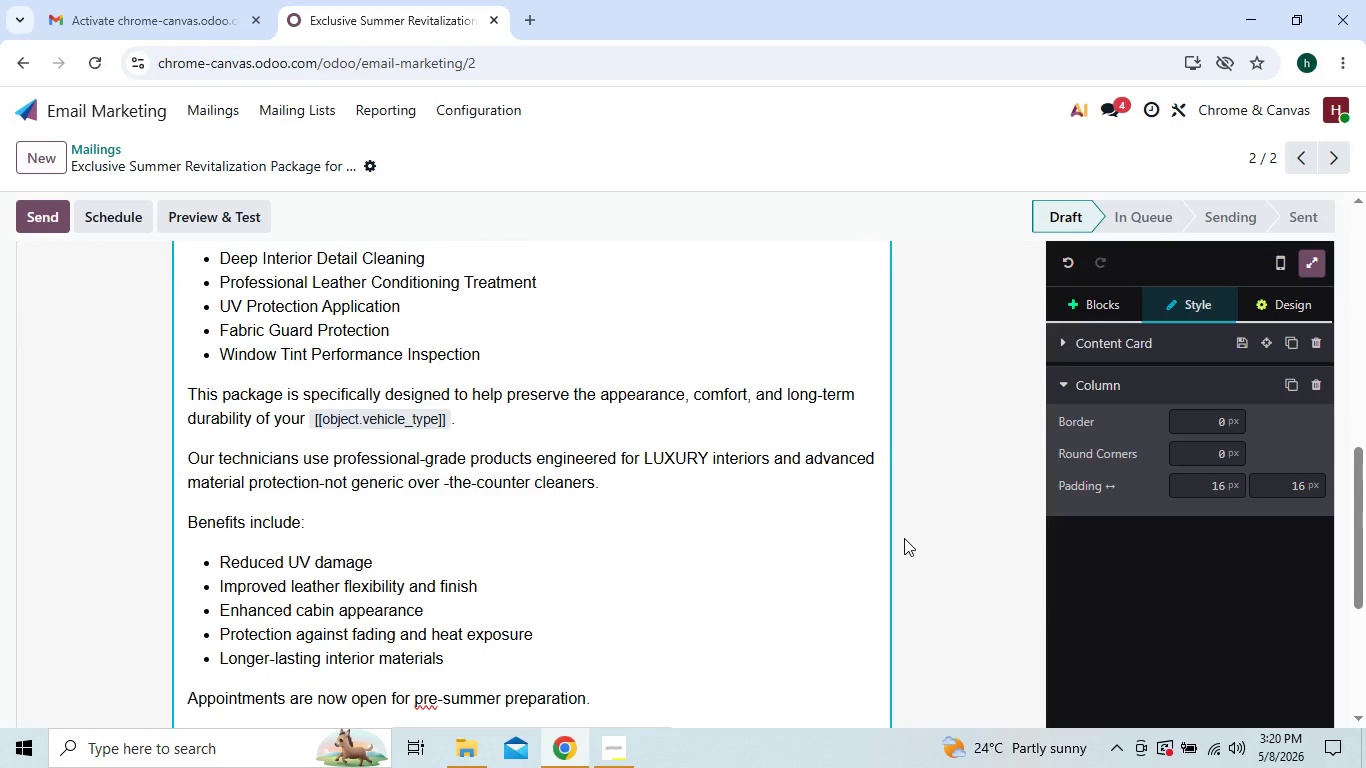 
wait(12.0)
 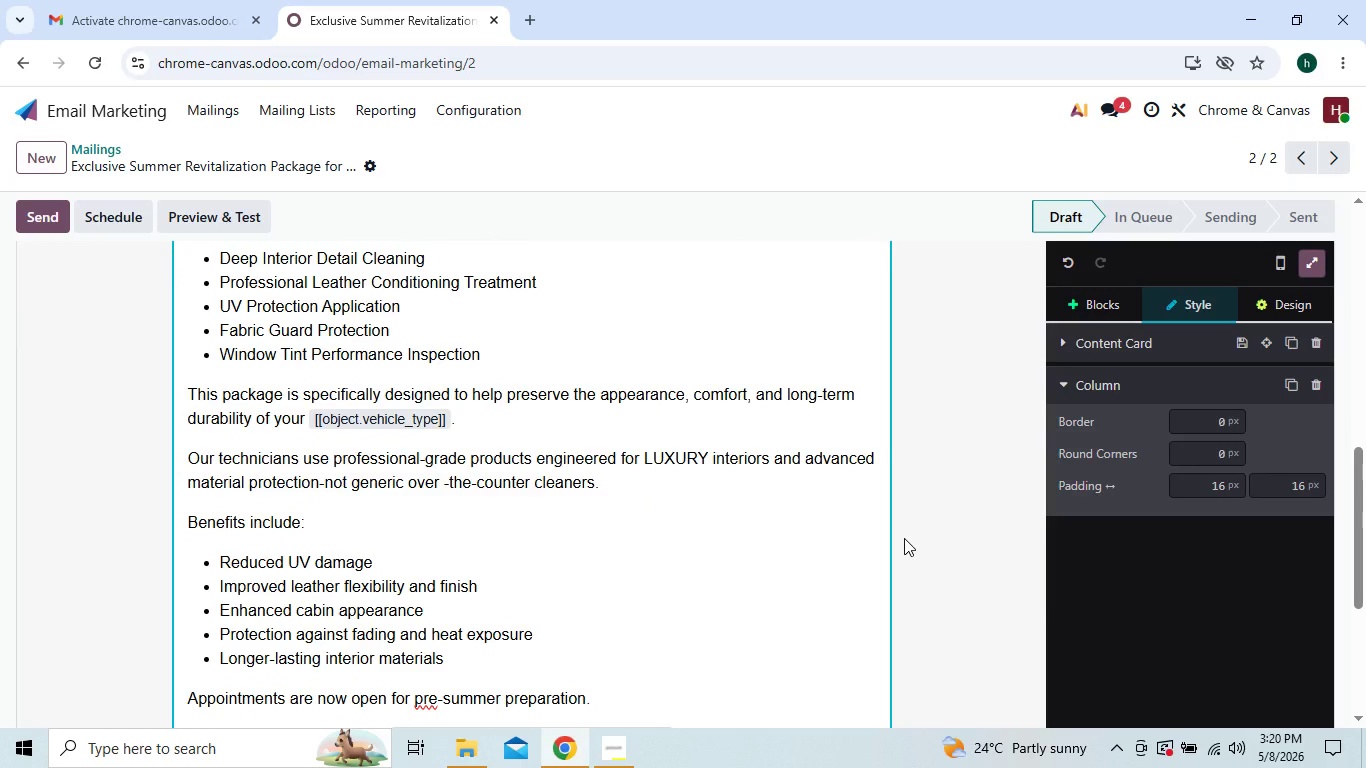 
left_click([319, 117])
 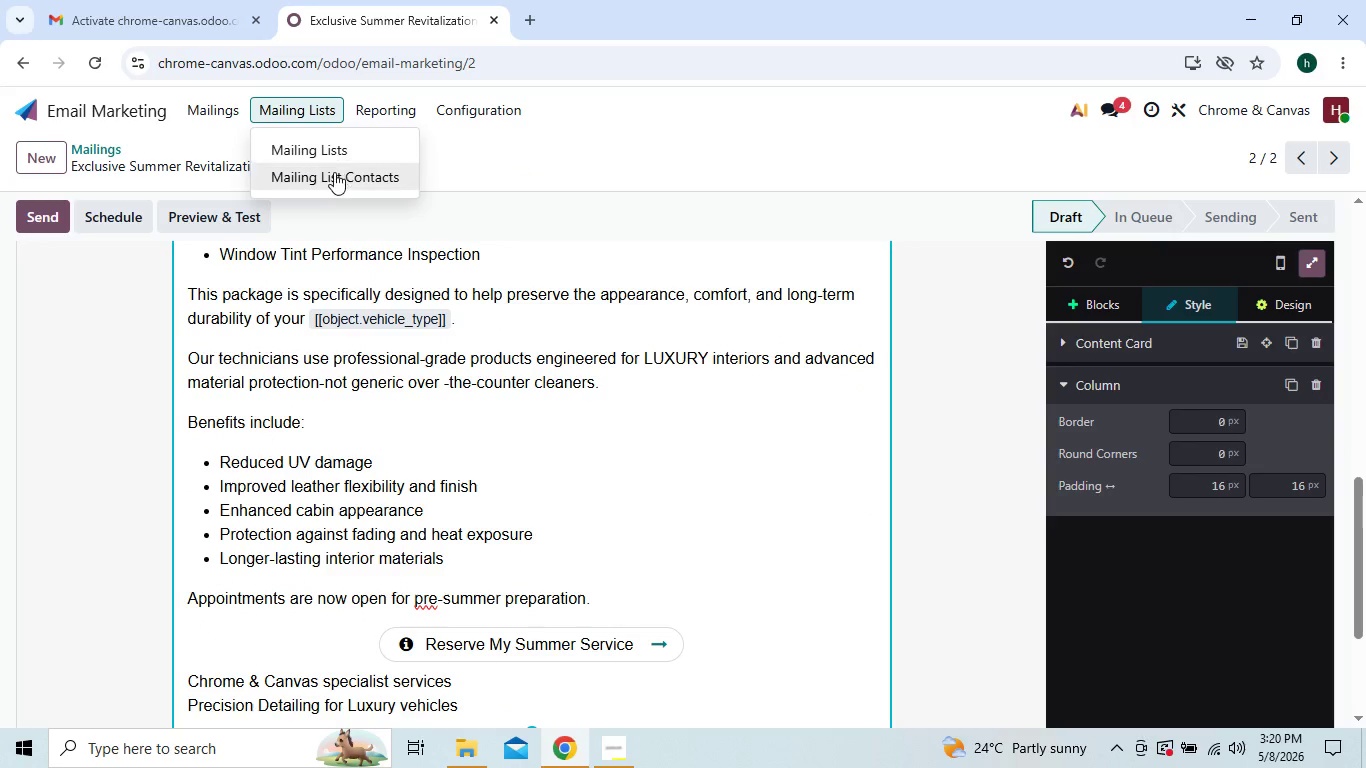 
left_click([336, 175])
 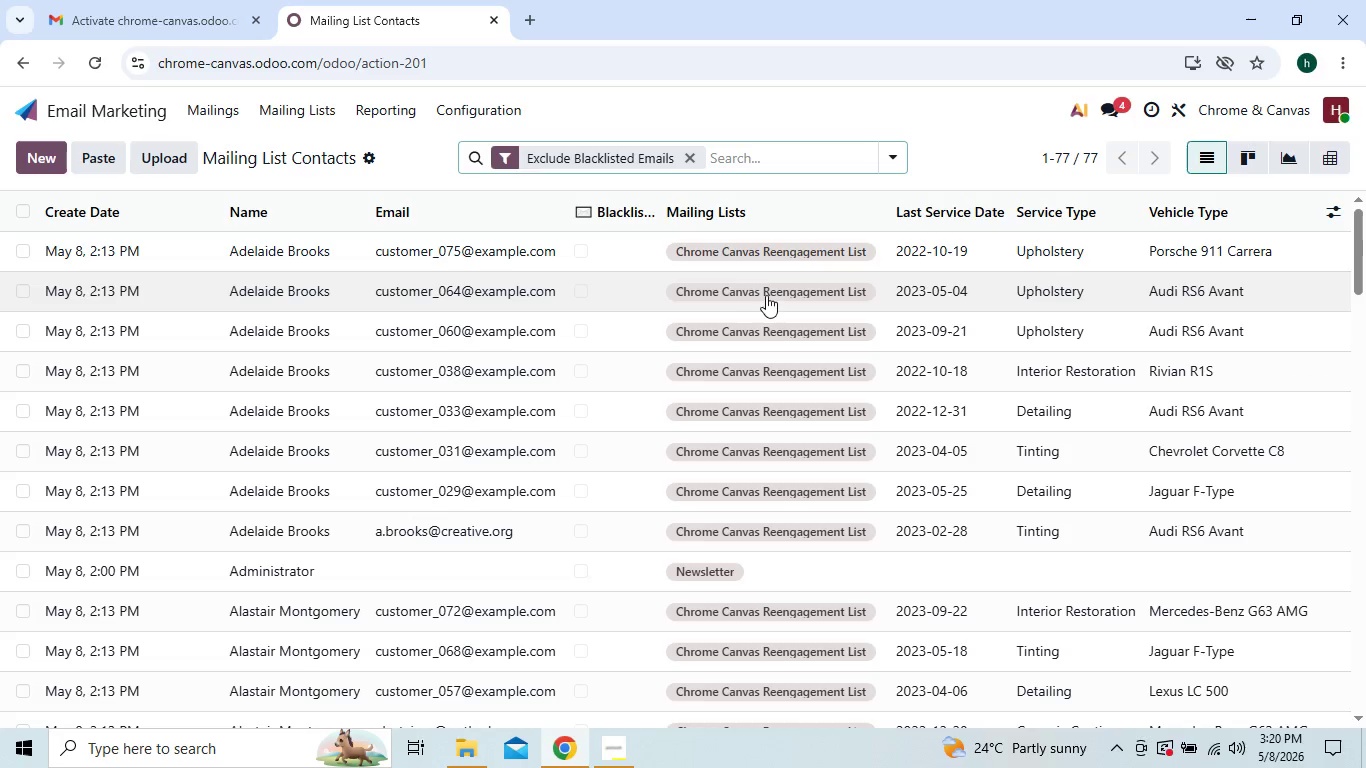 
wait(6.2)
 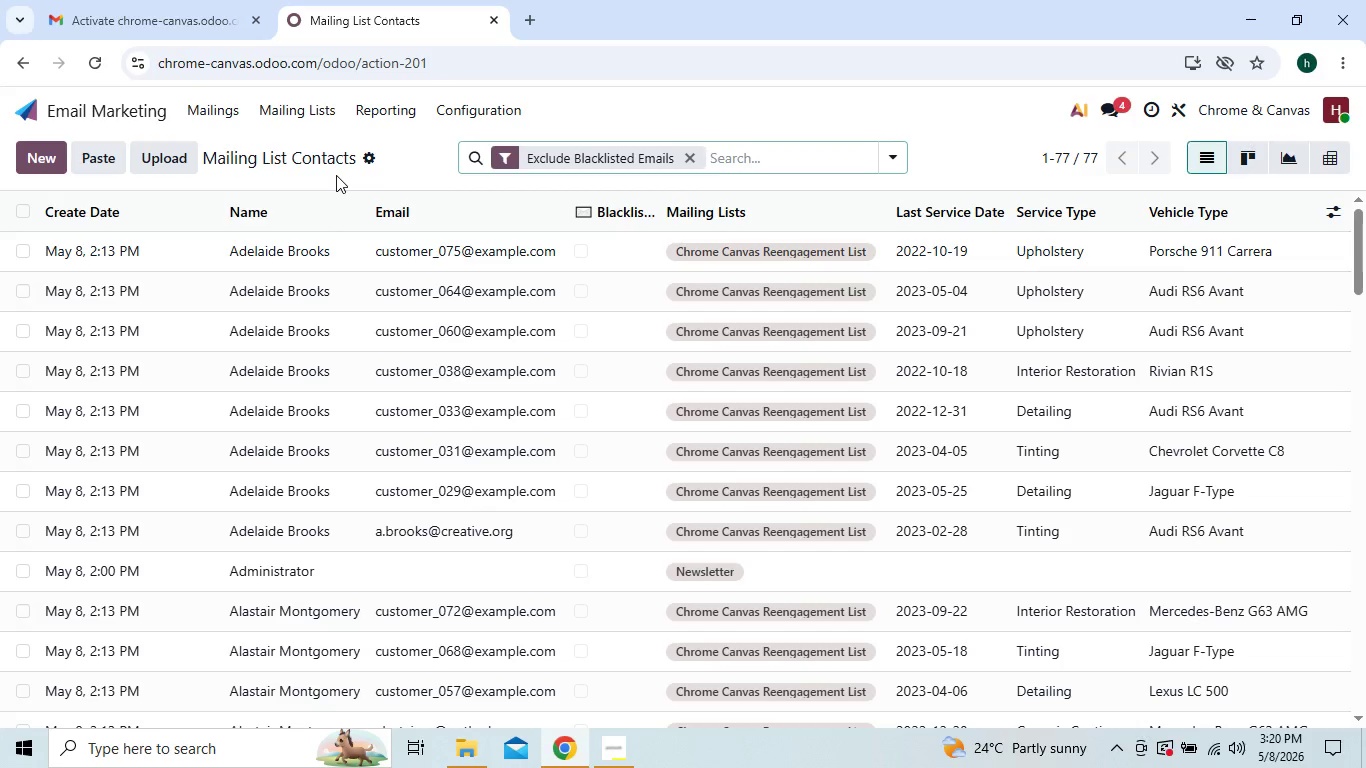 
mouse_move([1162, 217])
 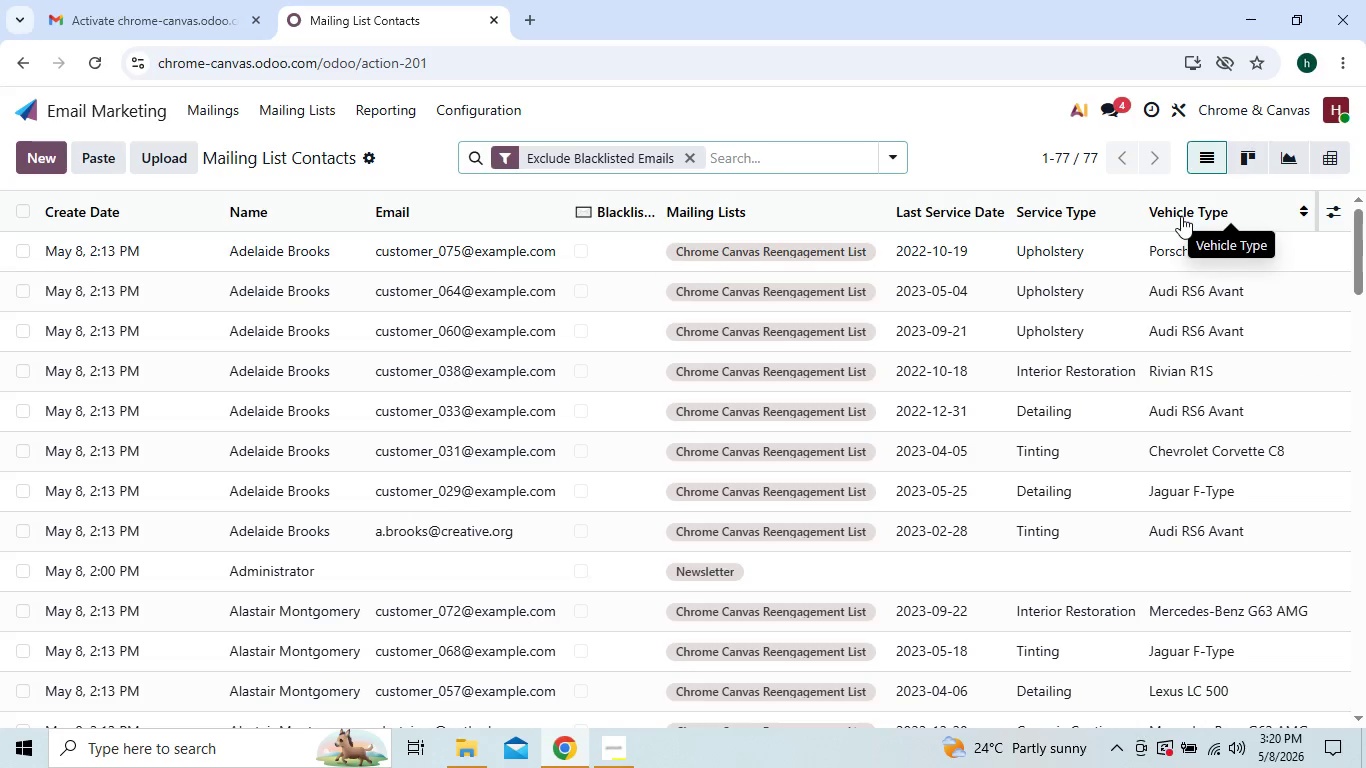 
wait(8.86)
 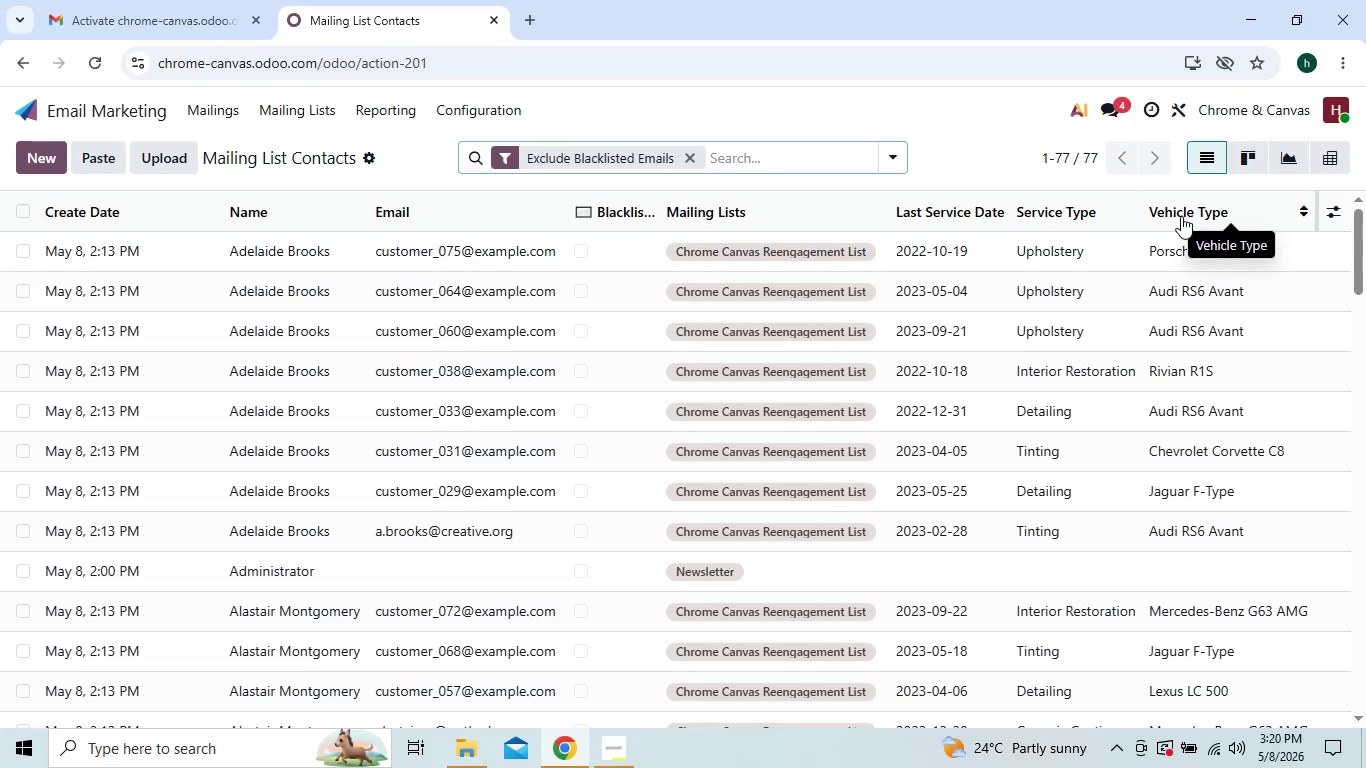 
left_click([224, 112])
 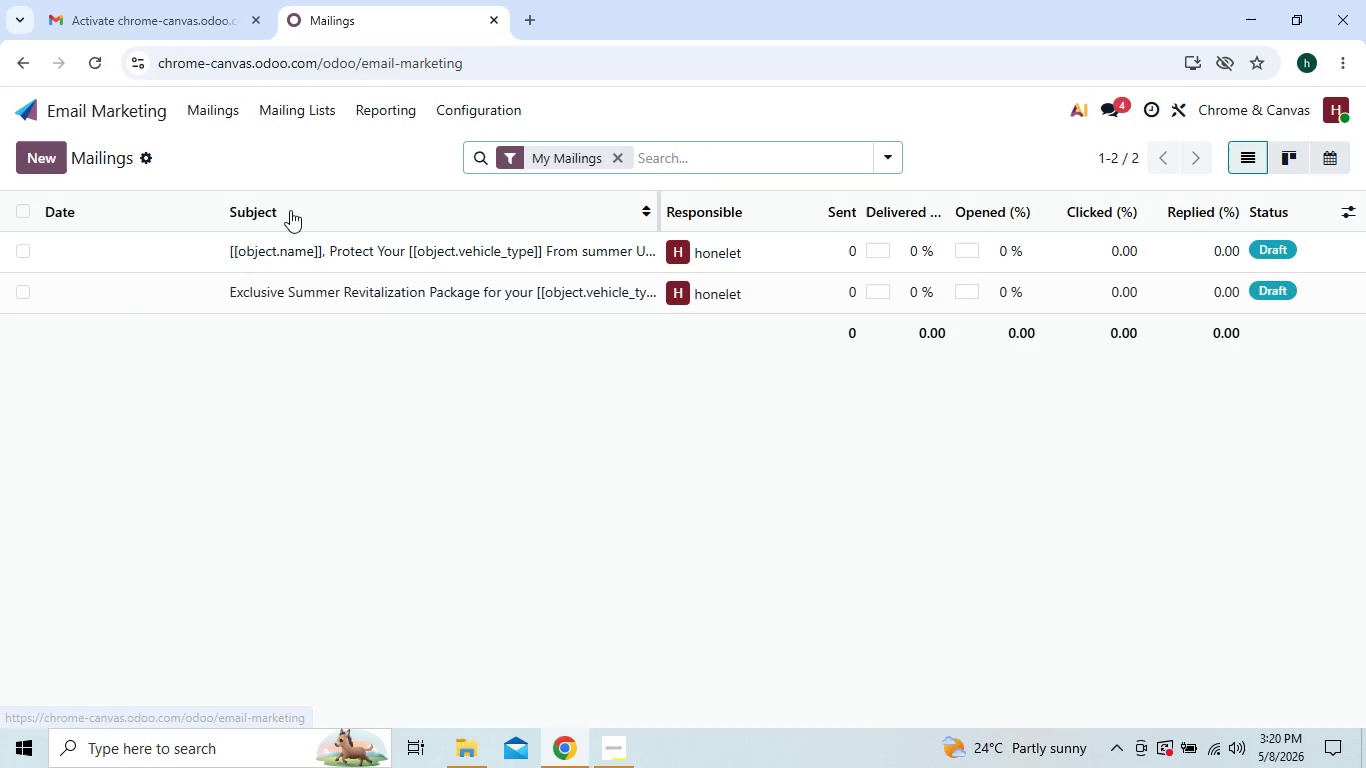 
mouse_move([298, 272])
 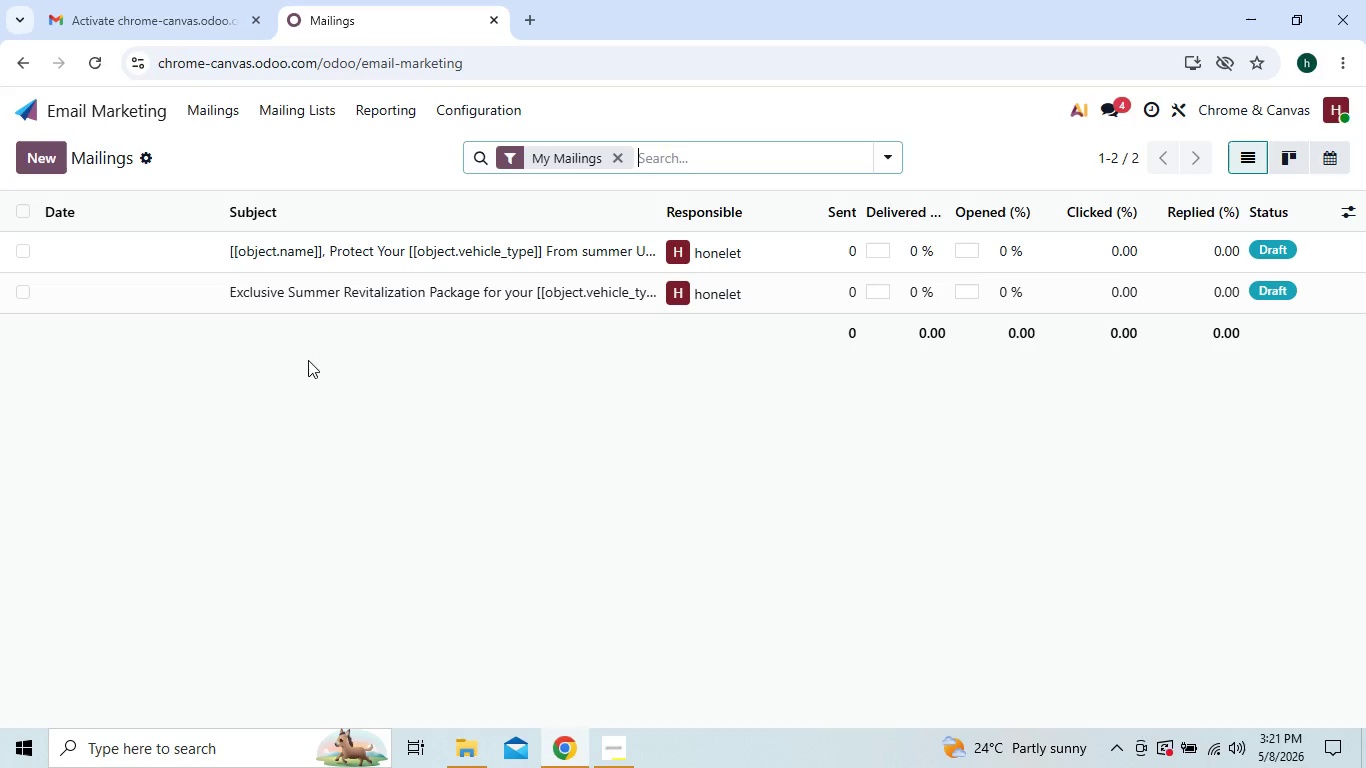 
wait(11.7)
 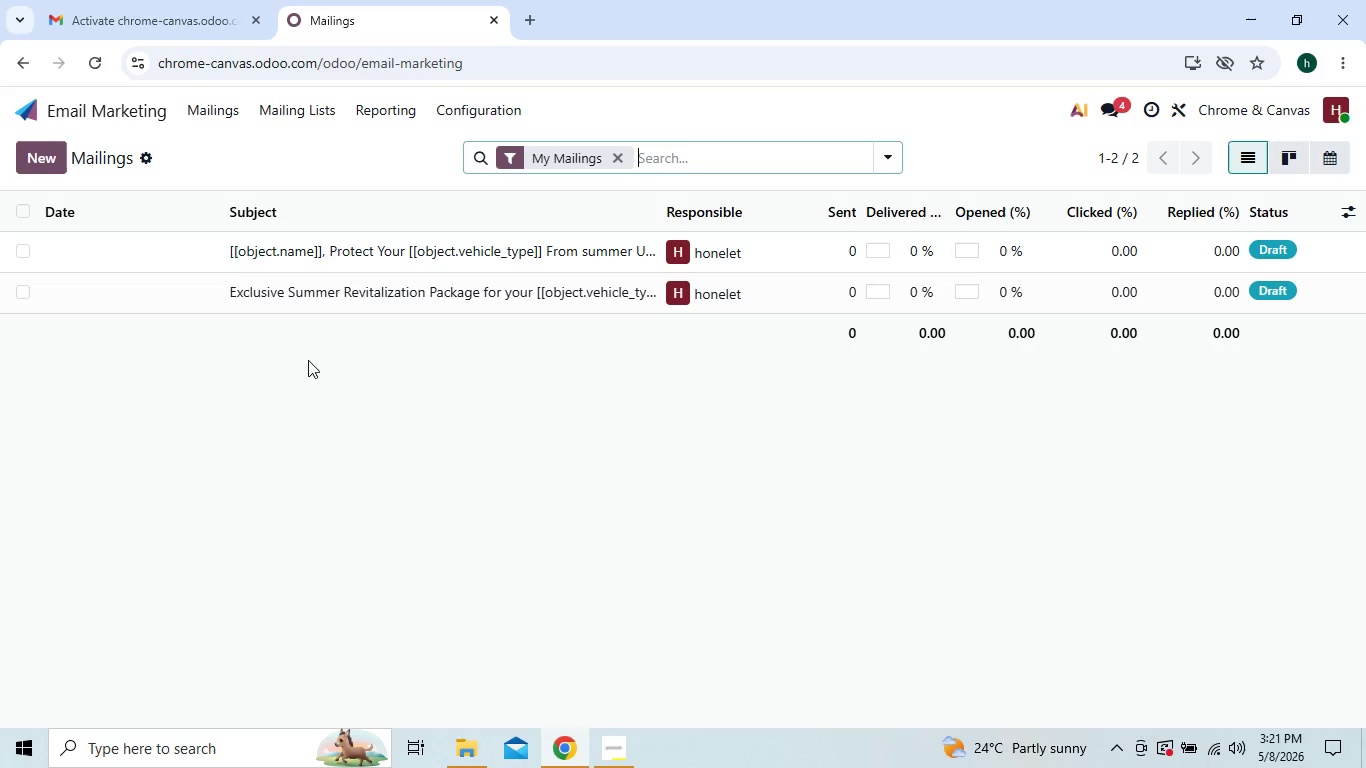 
left_click([47, 158])
 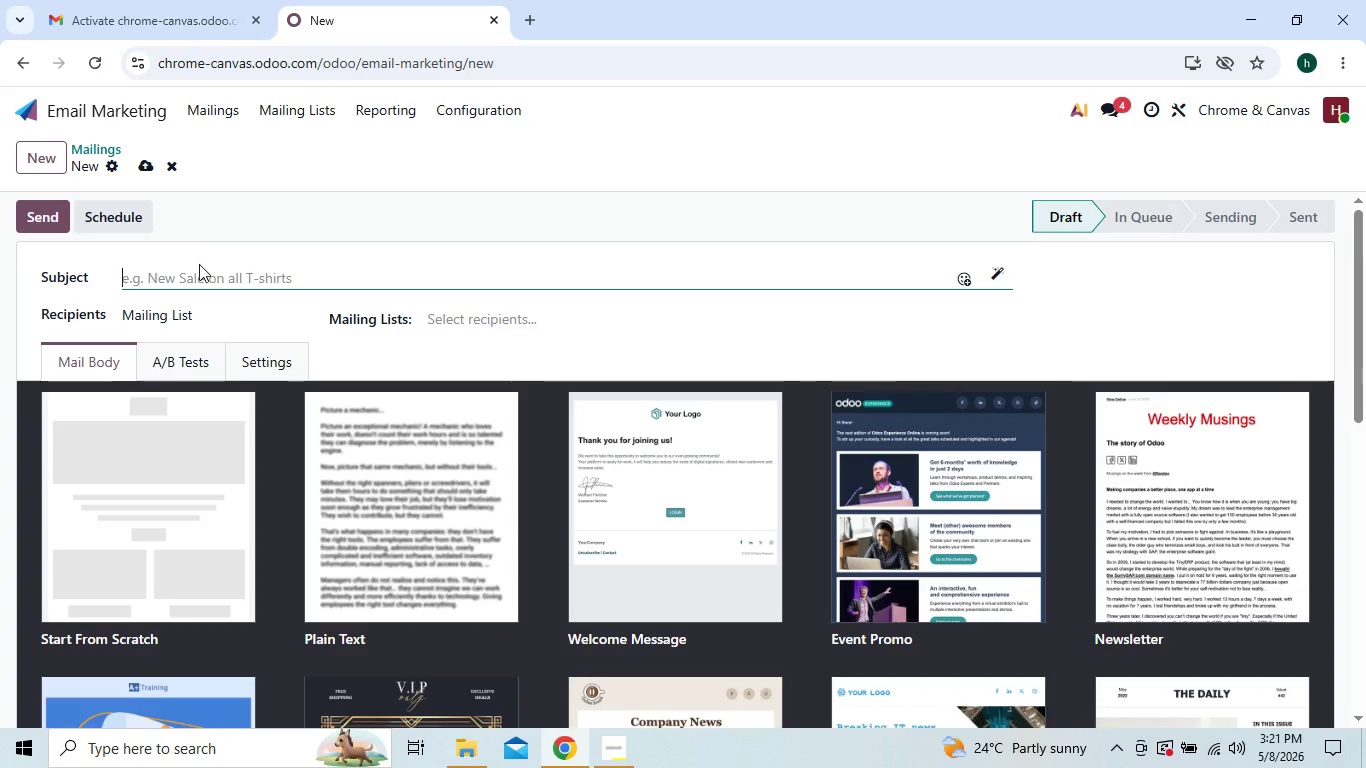 
left_click([197, 271])
 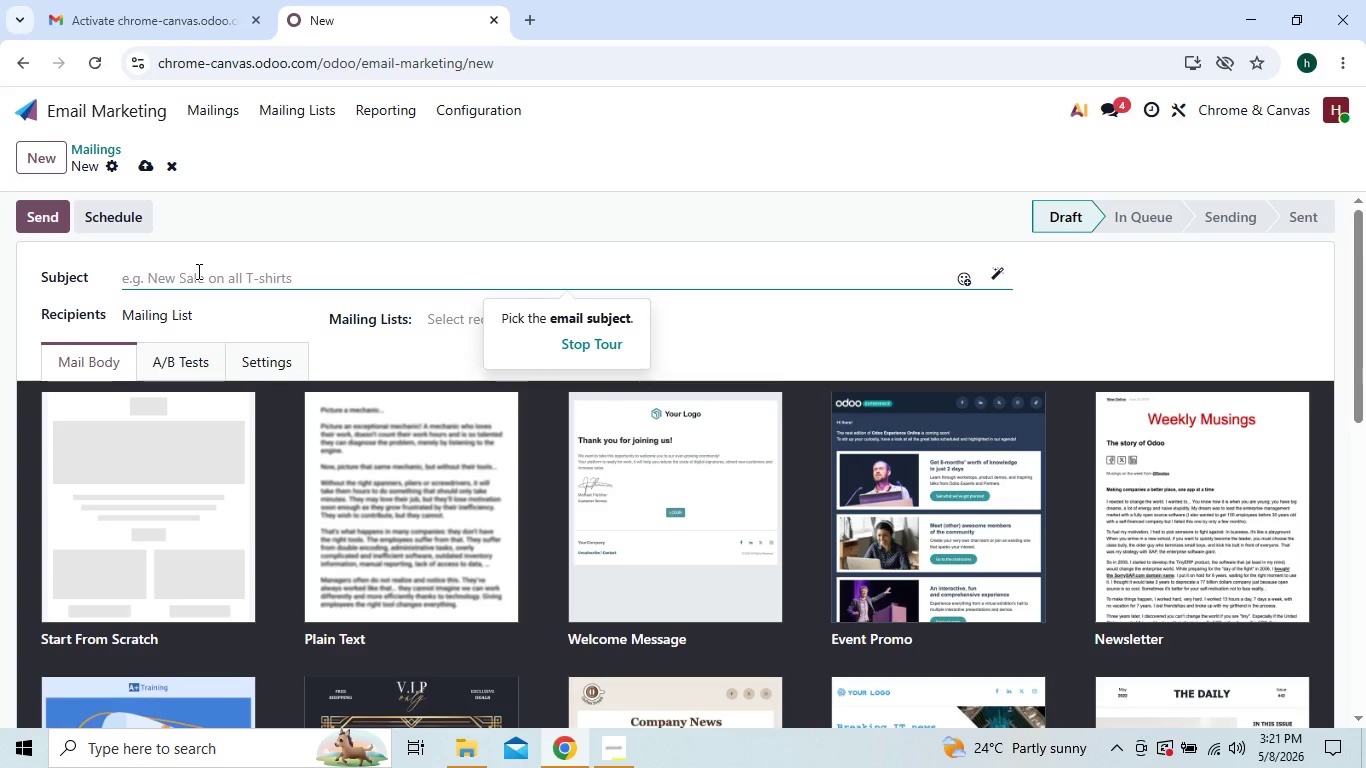 
wait(7.34)
 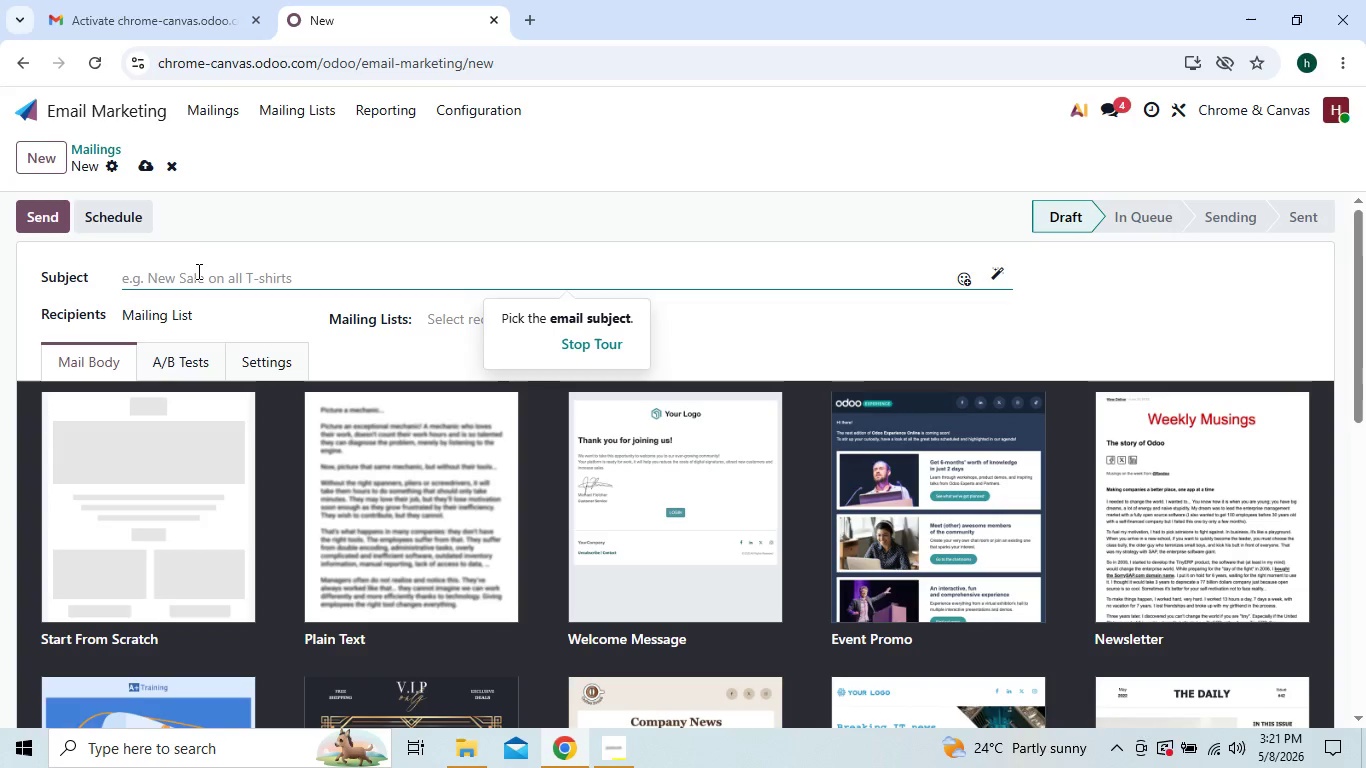 
left_click([230, 278])
 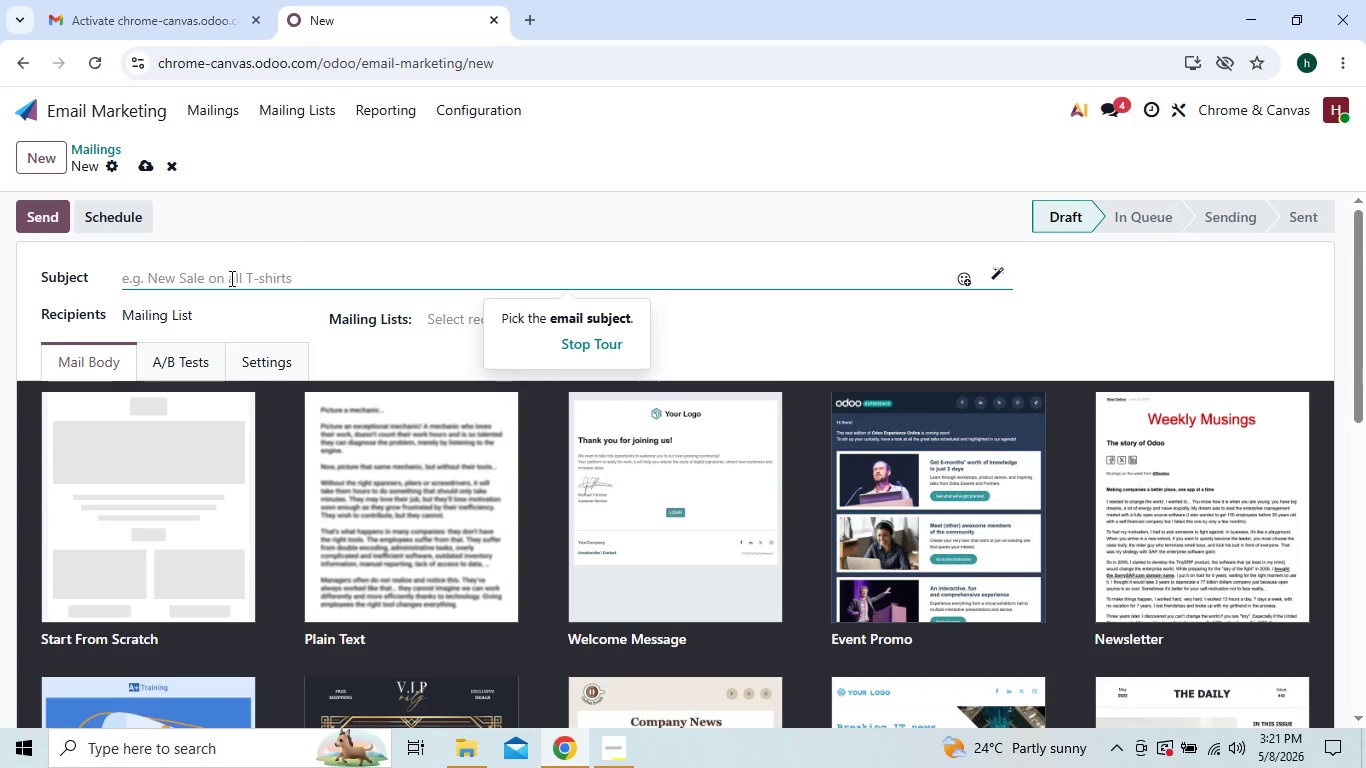 
type(FINal AV)
key(Backspace)
type(v)
key(Backspace)
key(Backspace)
key(Backspace)
key(Backspace)
key(Backspace)
key(Backspace)
key(Backspace)
type(inal Availabilty )
key(Backspace)
type(:)
 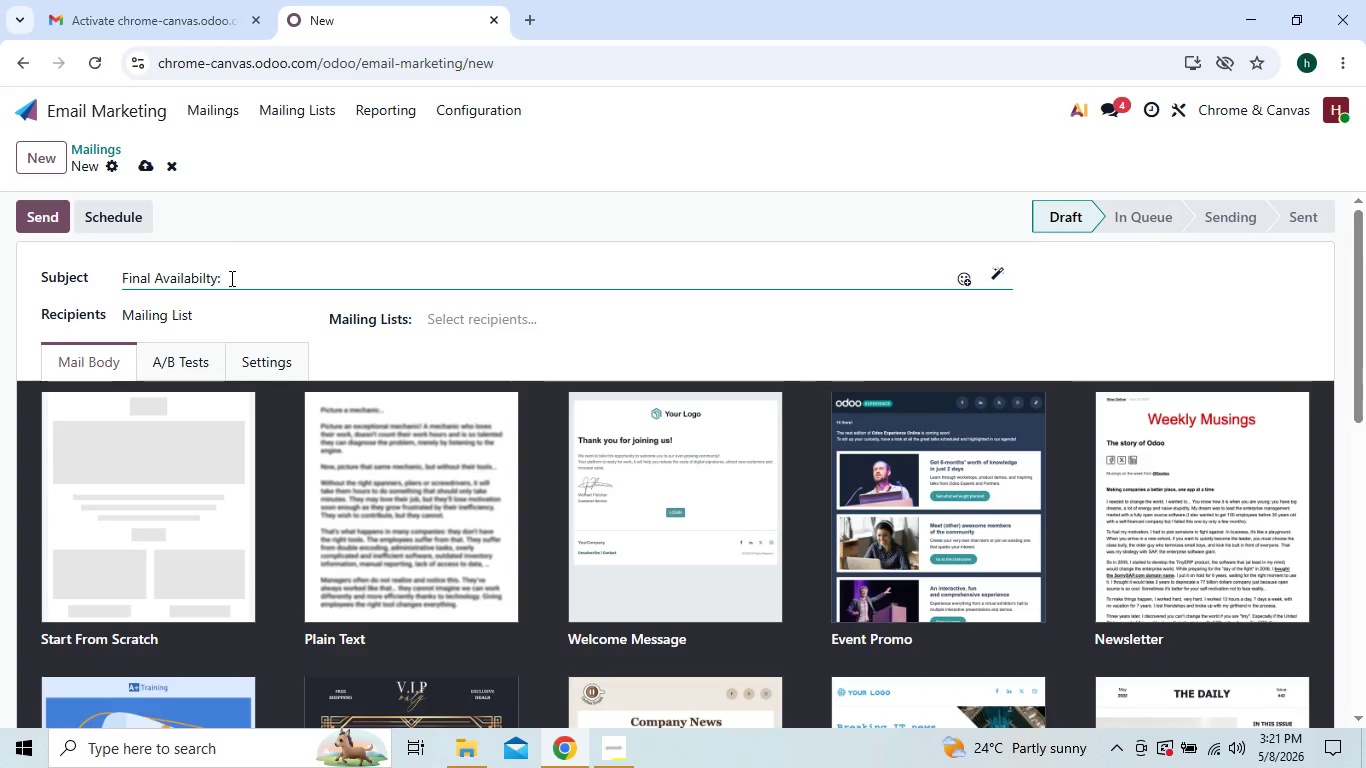 
type(s)
key(Backspace)
type( SUMM)
key(Backspace)
key(Backspace)
key(Backspace)
type(ummer p)
 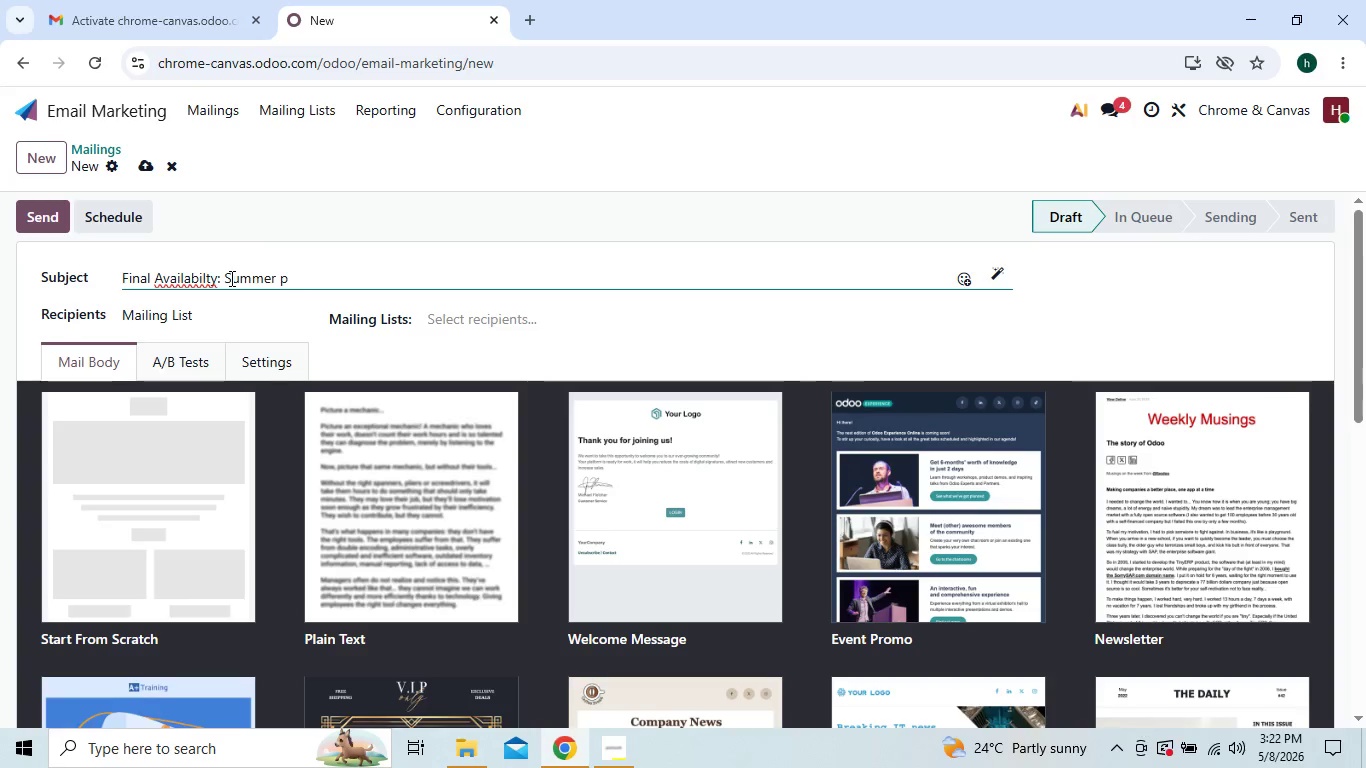 
left_click([439, 328])
 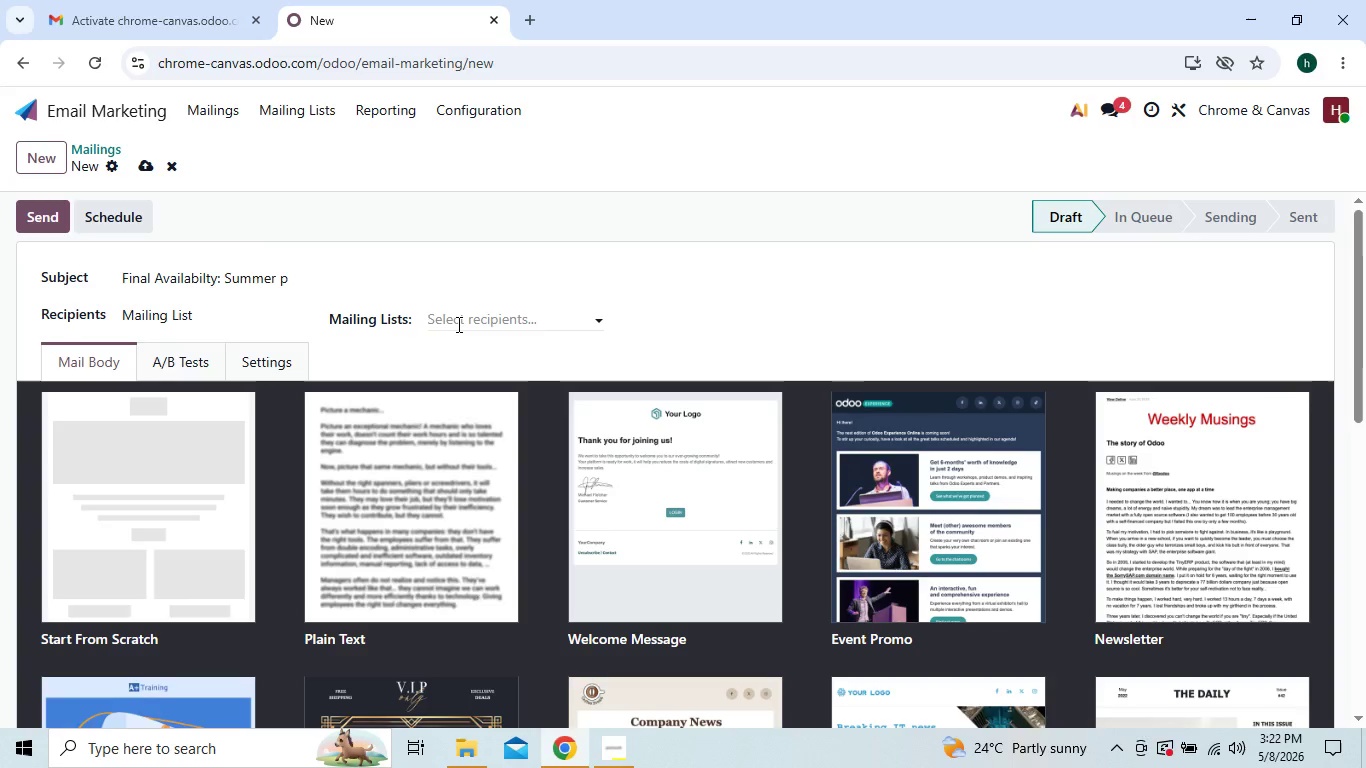 
left_click([457, 324])
 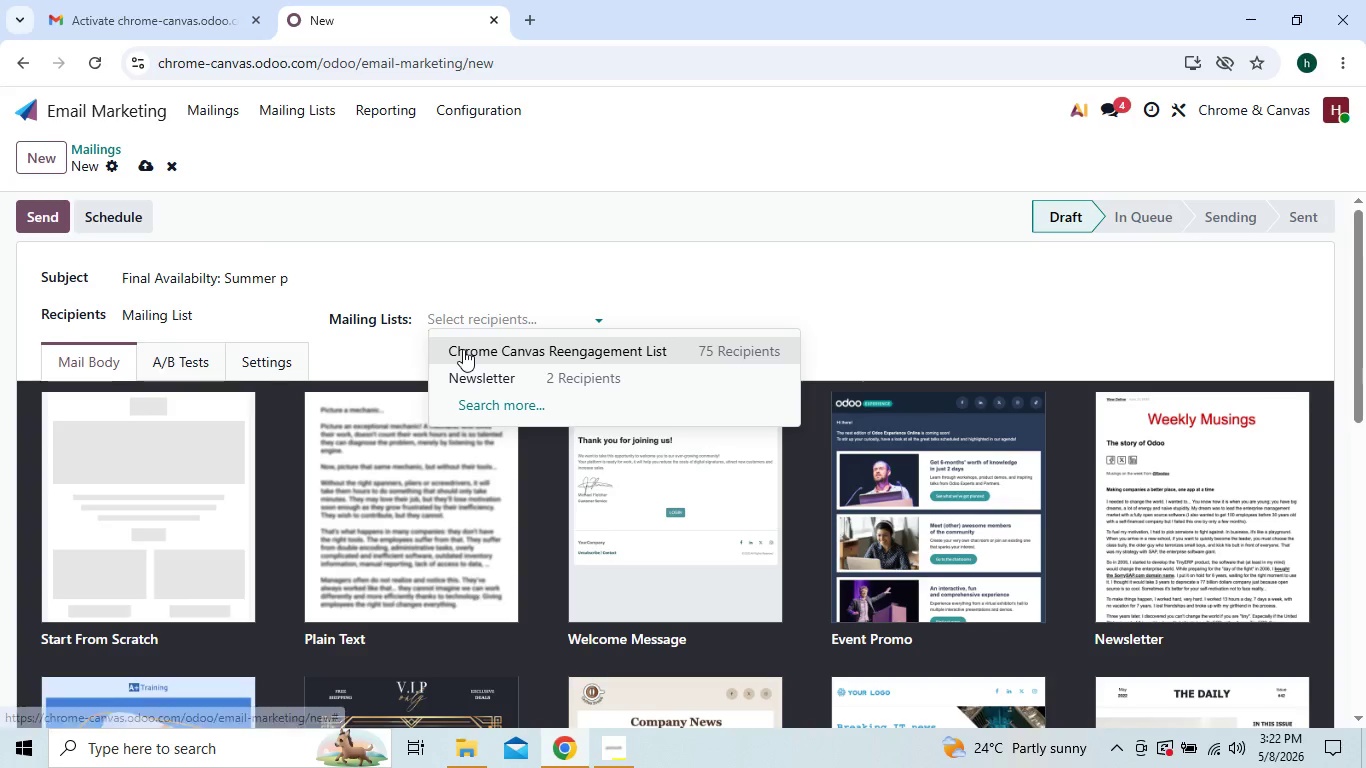 
left_click([463, 349])
 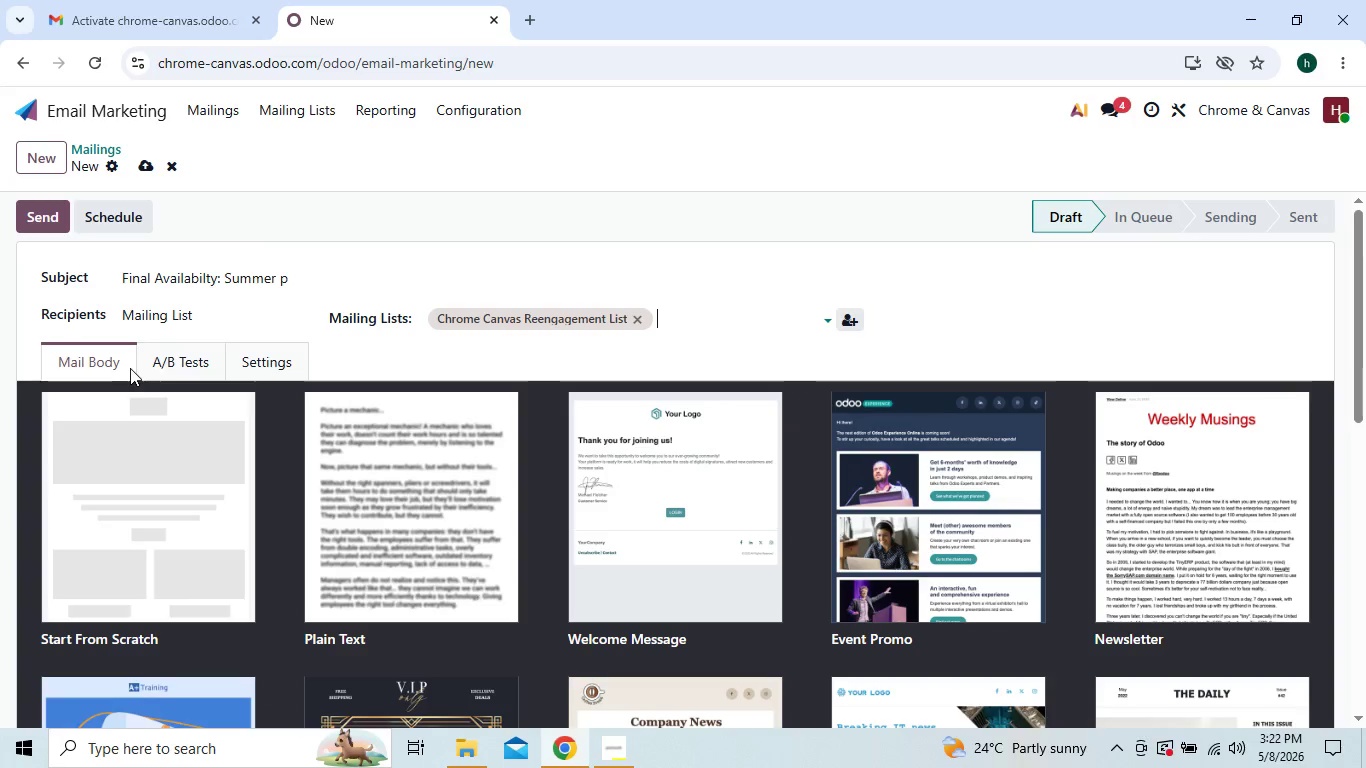 
left_click([137, 450])
 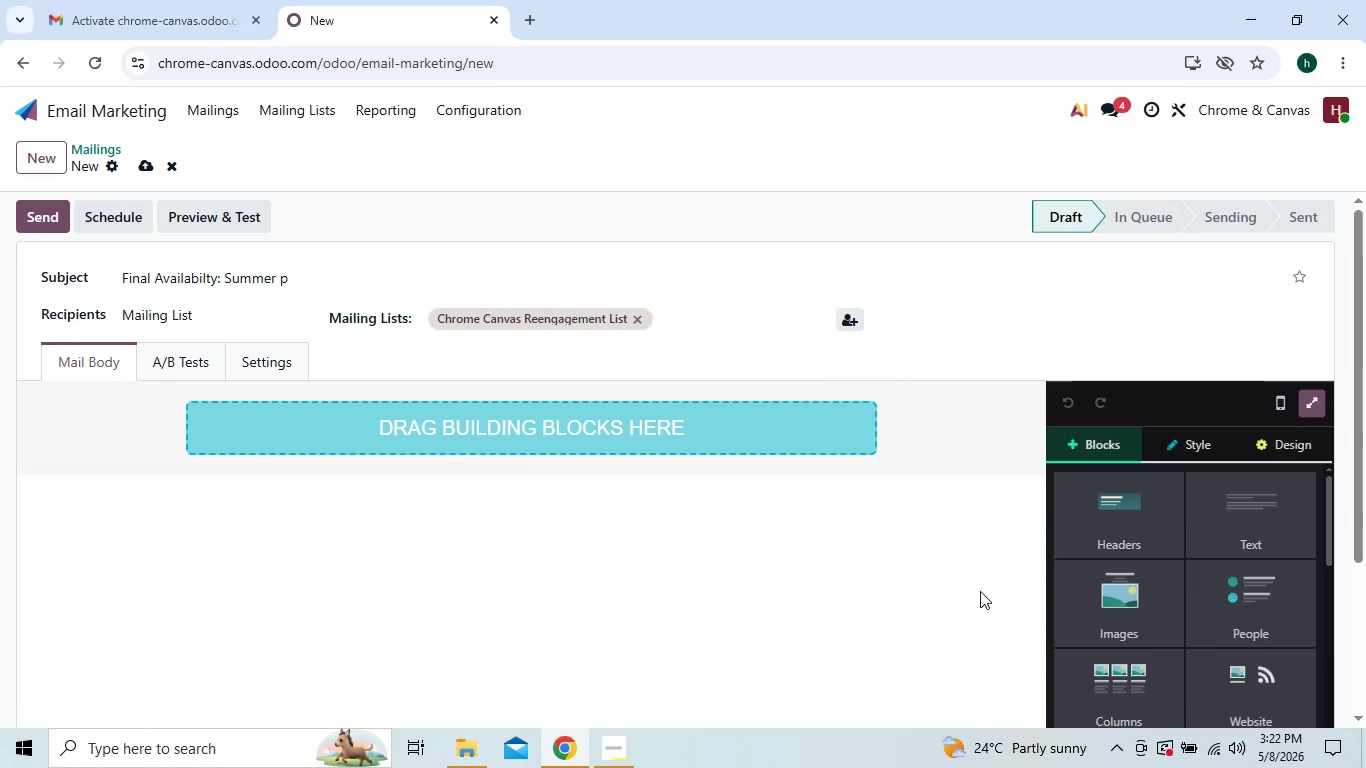 
left_click([1119, 616])
 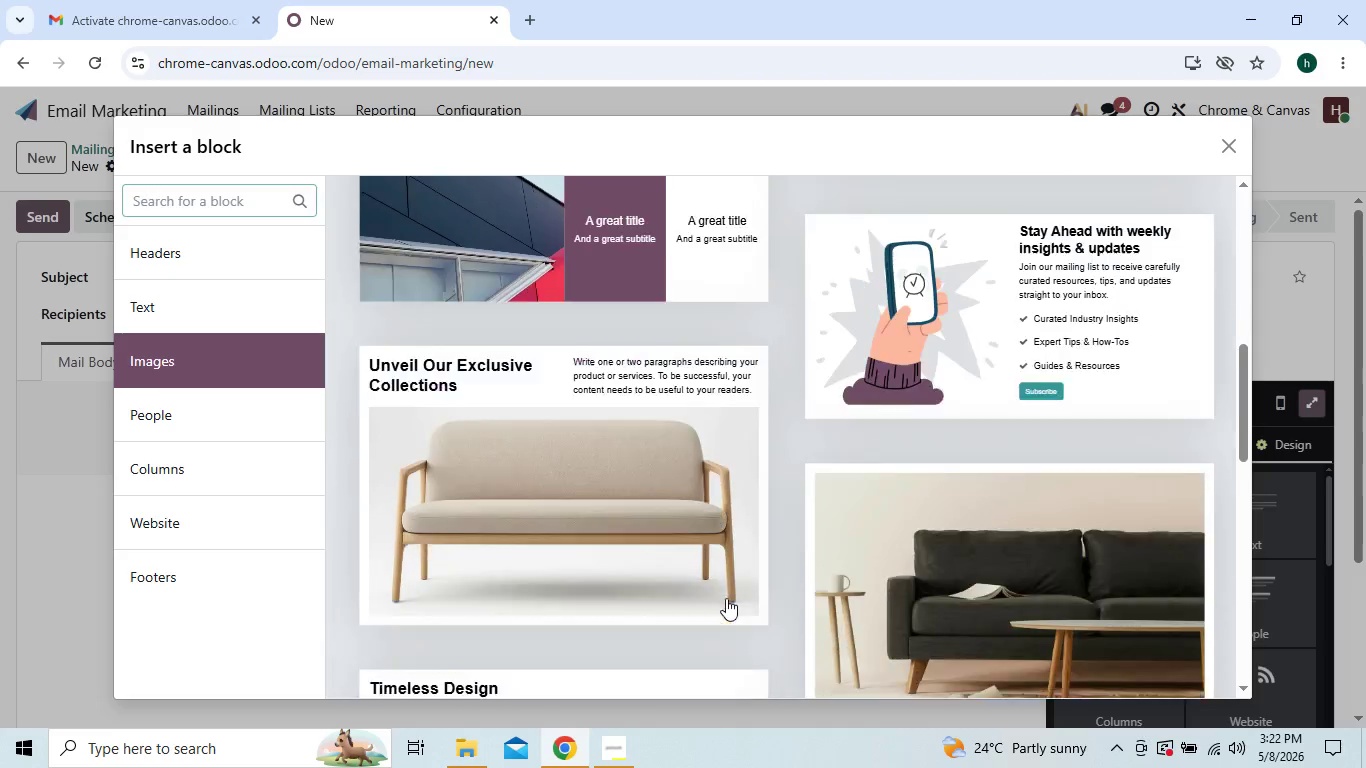 
left_click([617, 533])
 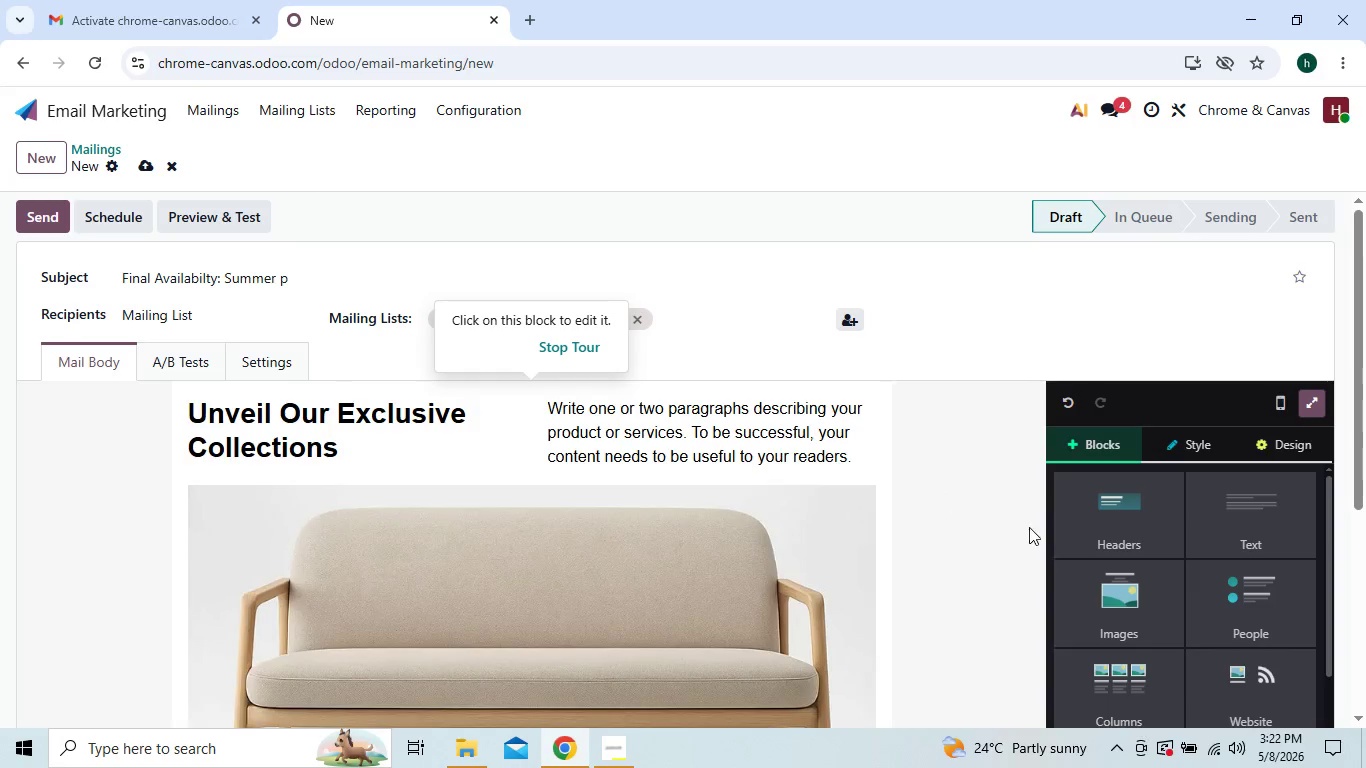 
left_click([1115, 606])
 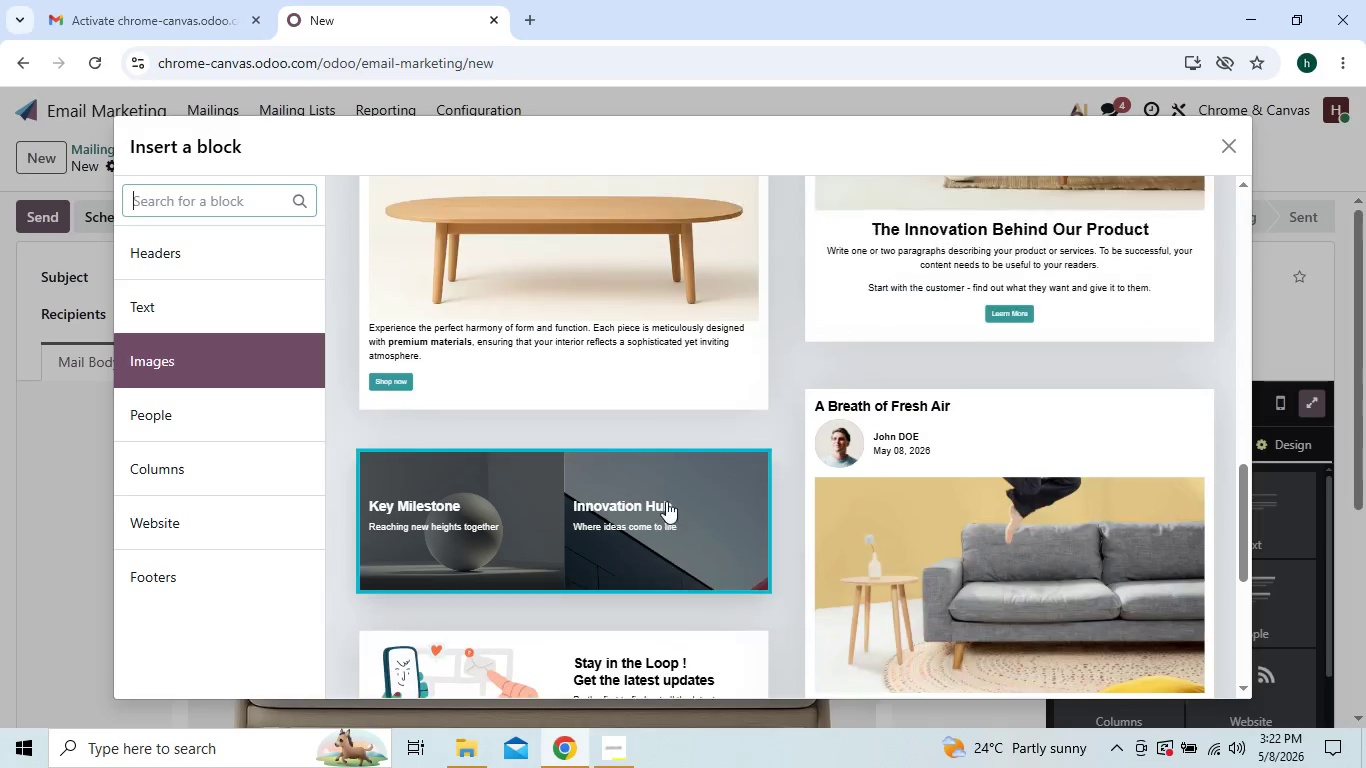 
left_click([666, 501])
 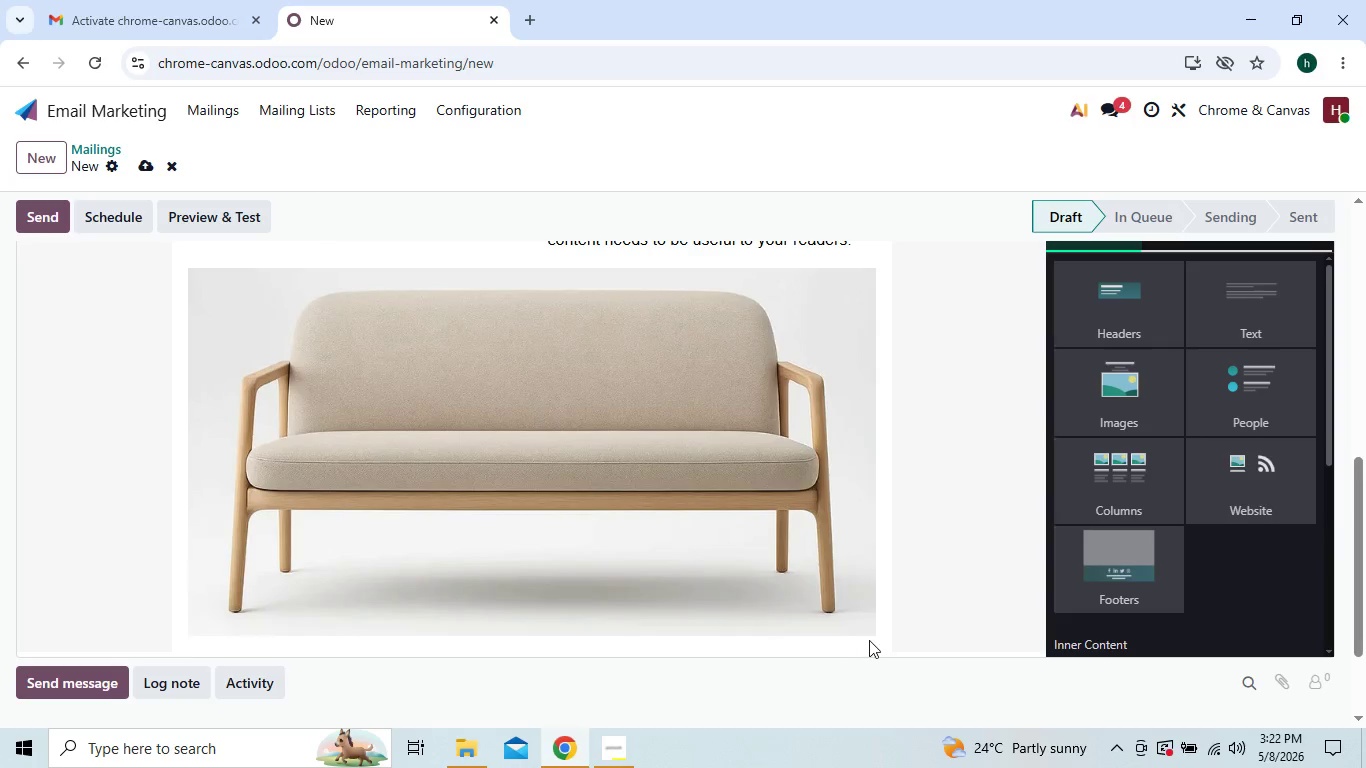 
left_click([870, 640])
 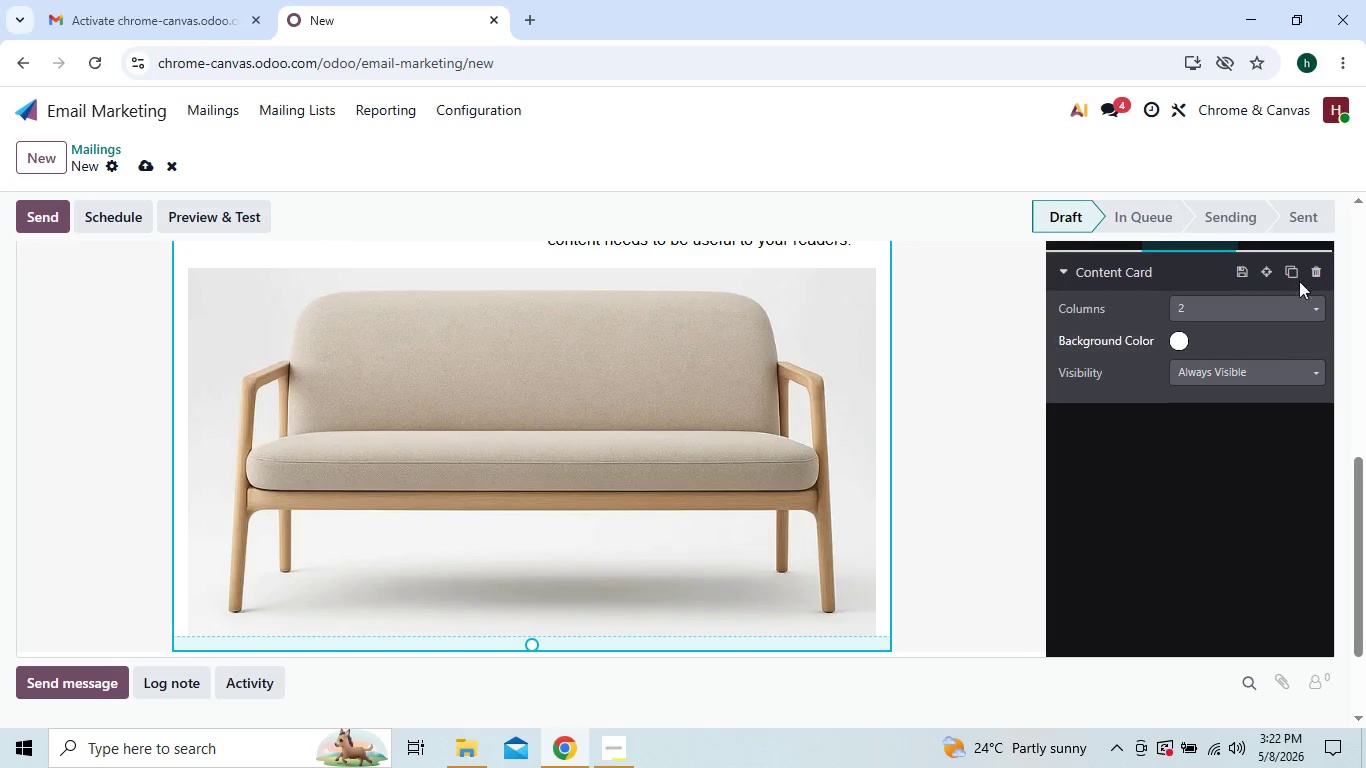 
left_click([1317, 268])
 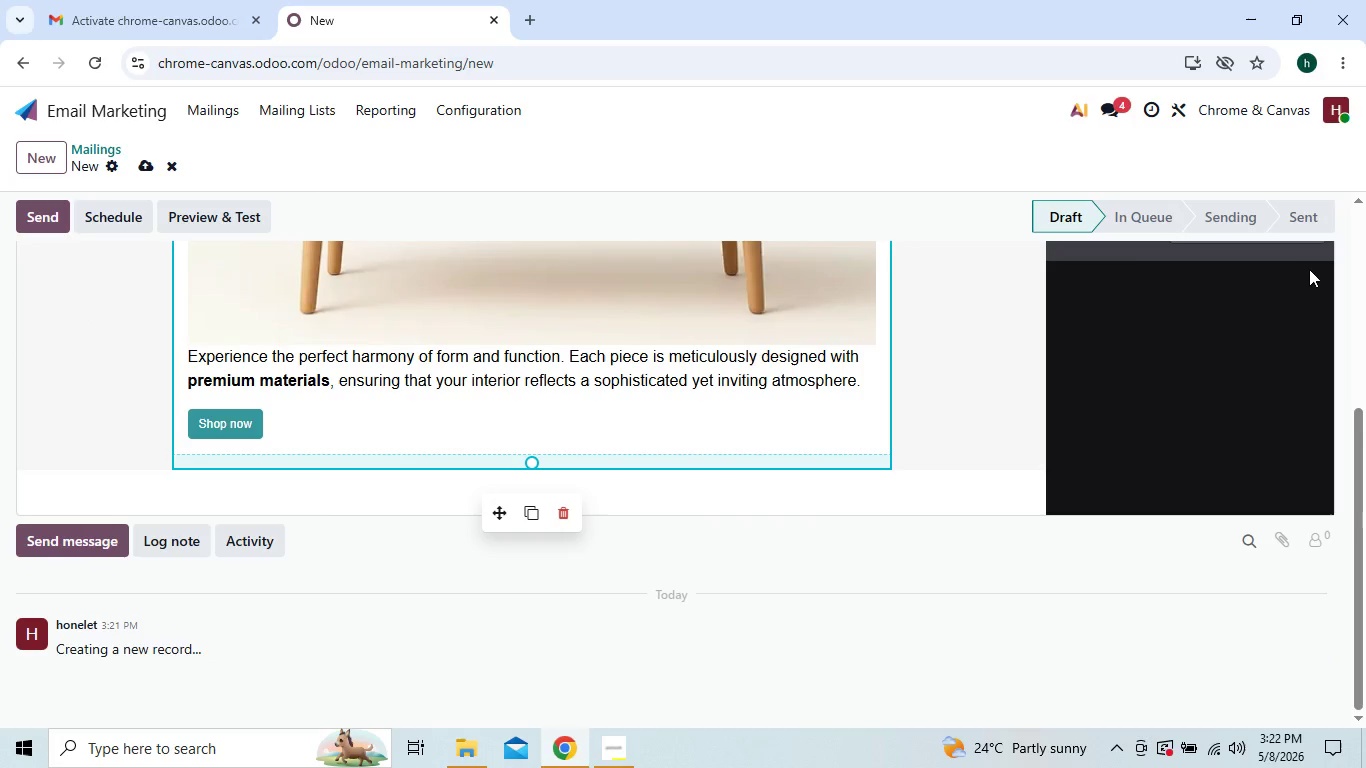 
mouse_move([974, 278])
 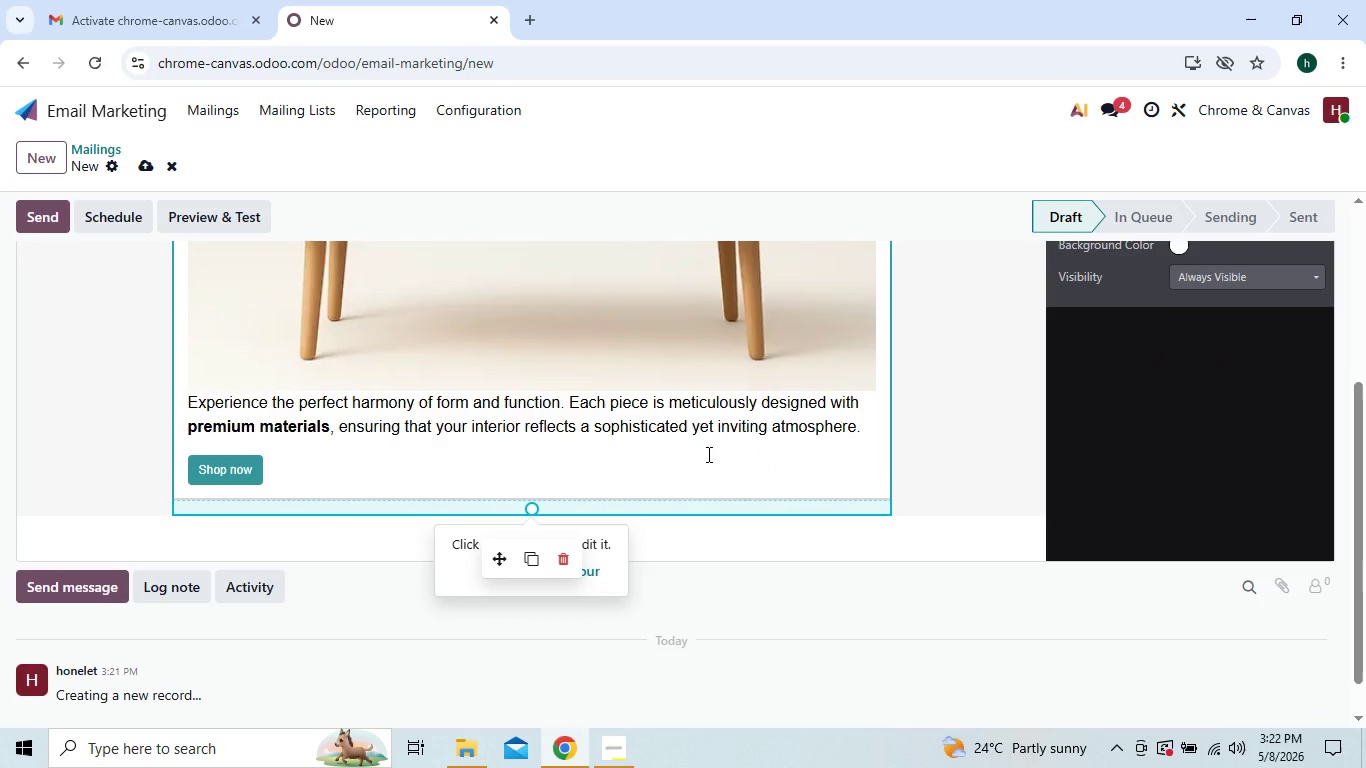 
left_click([707, 454])
 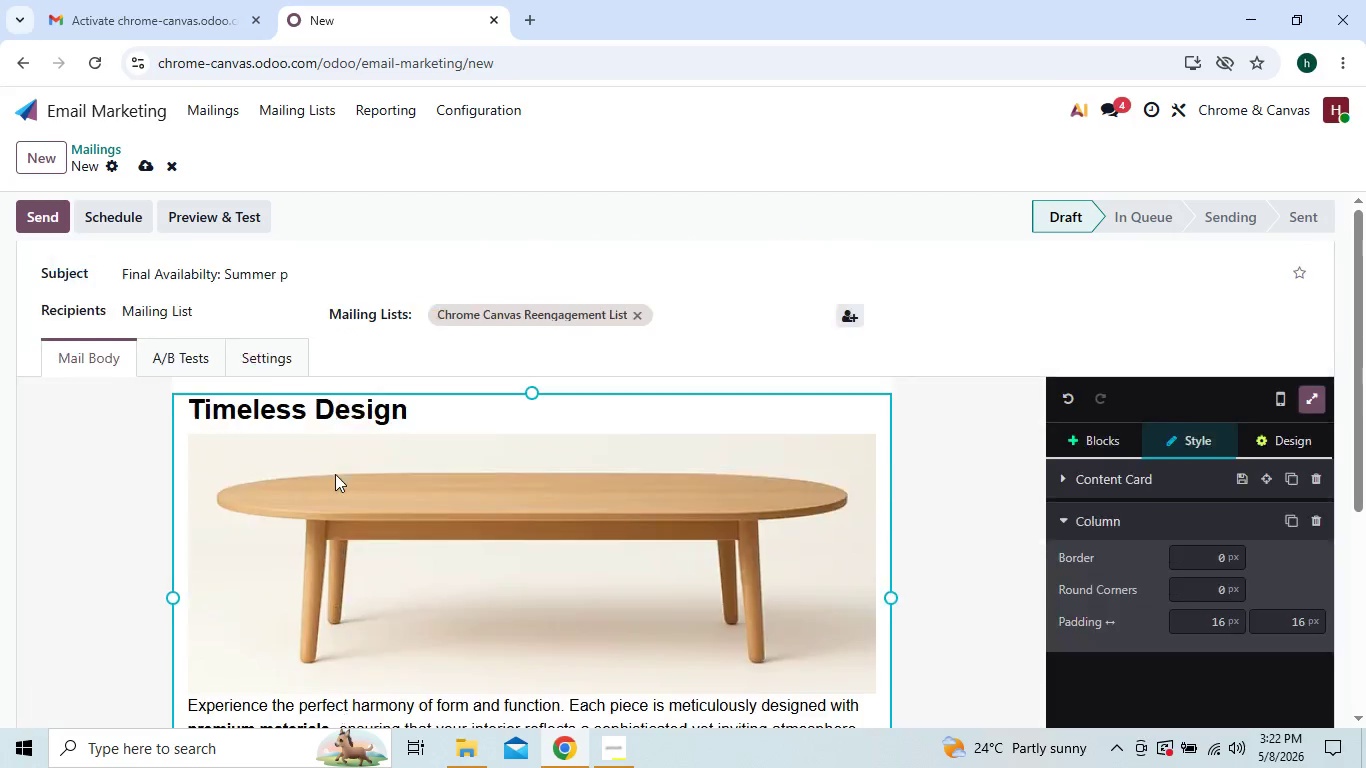 
wait(23.27)
 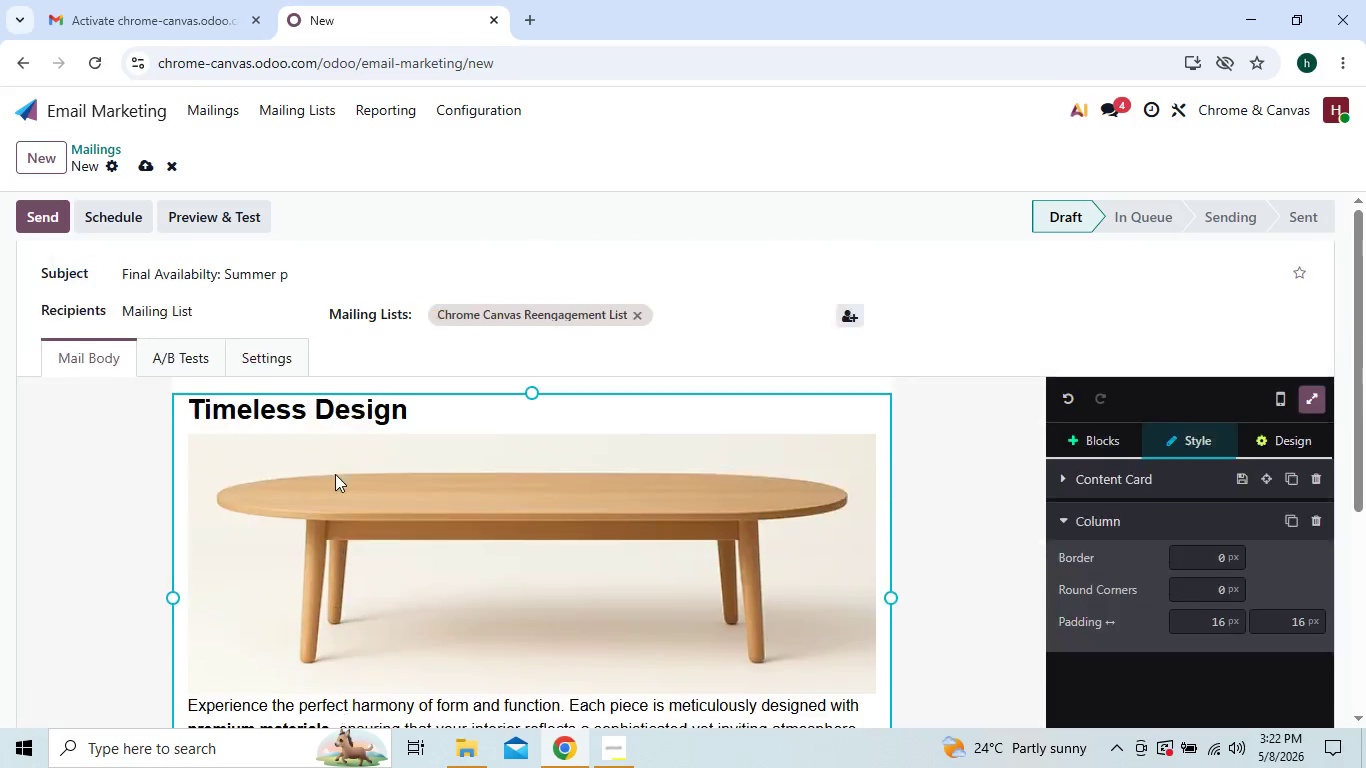 
left_click_drag(start_coordinate=[188, 410], to_coordinate=[384, 402])
 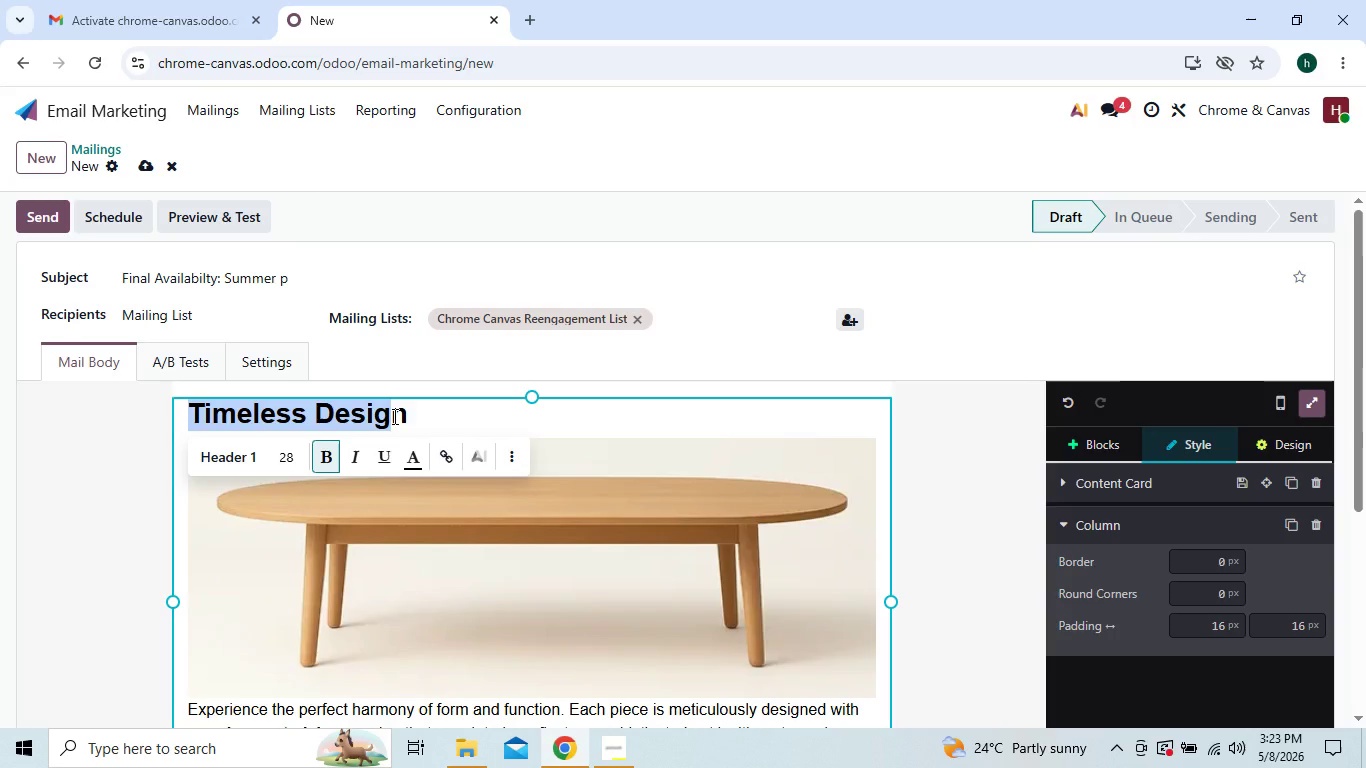 
key(Backspace)
 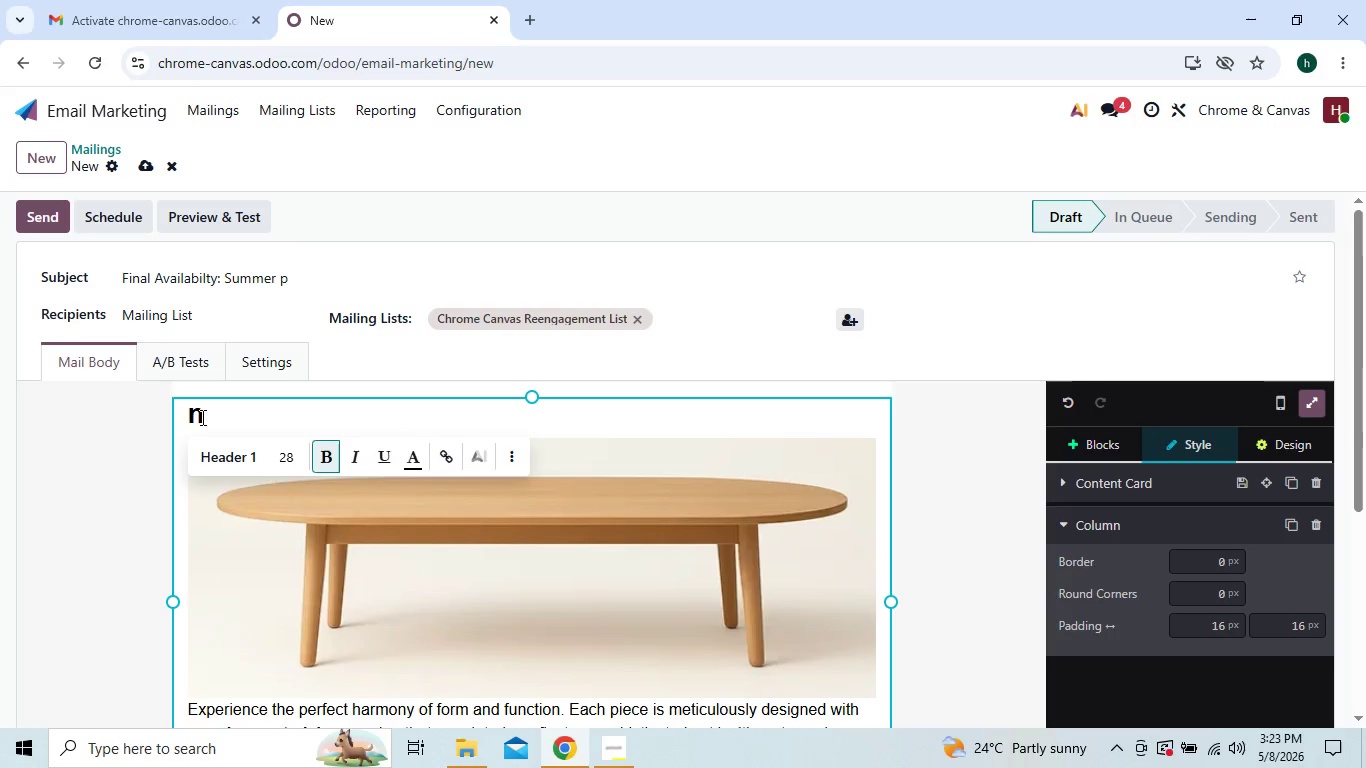 
left_click_drag(start_coordinate=[192, 416], to_coordinate=[206, 414])
 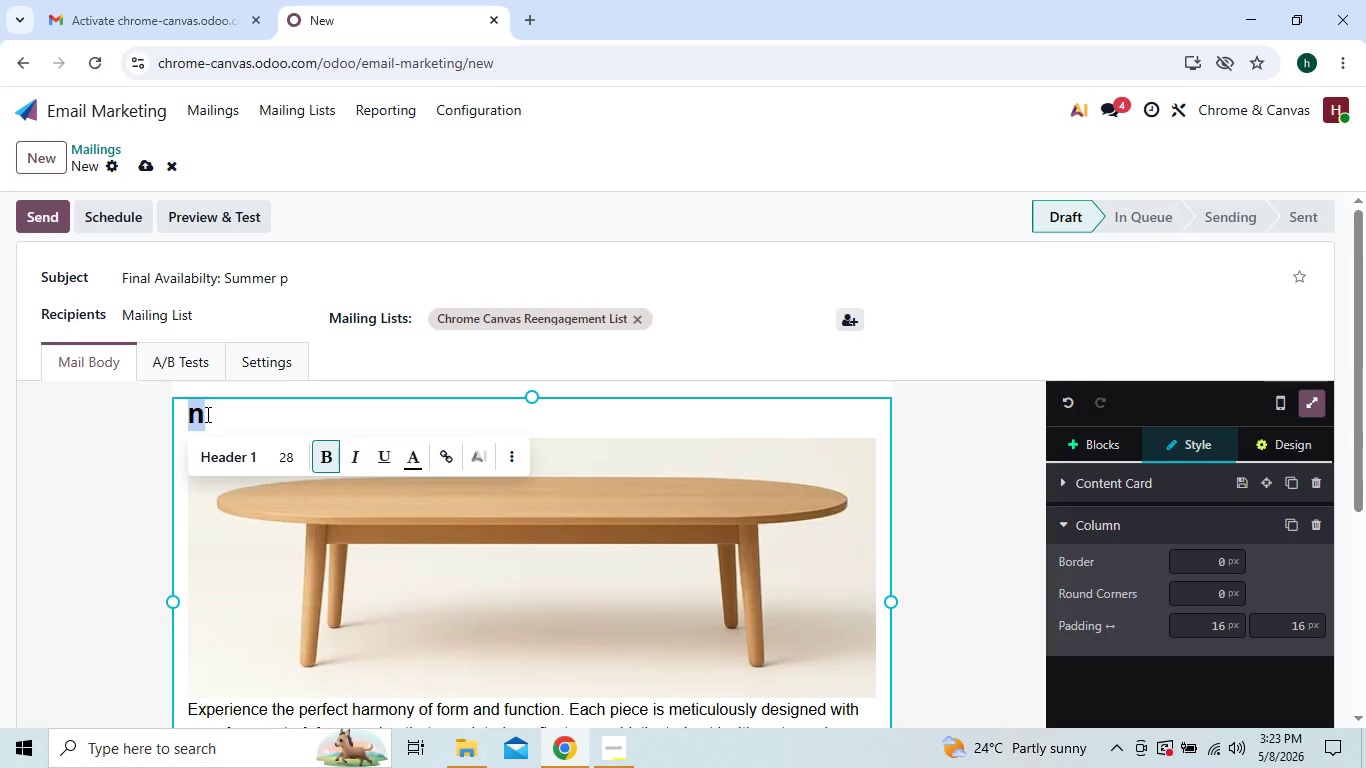 
key(Backspace)
 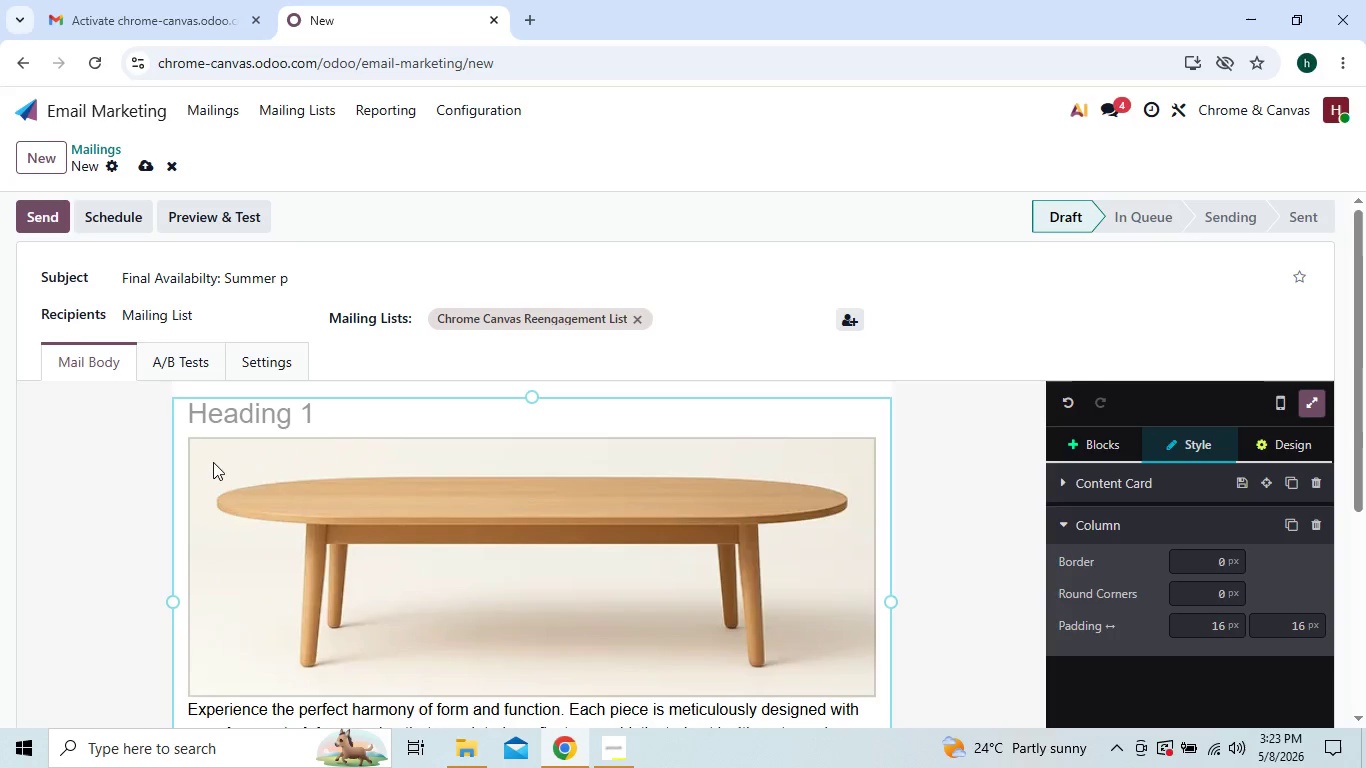 
mouse_move([246, 491])
 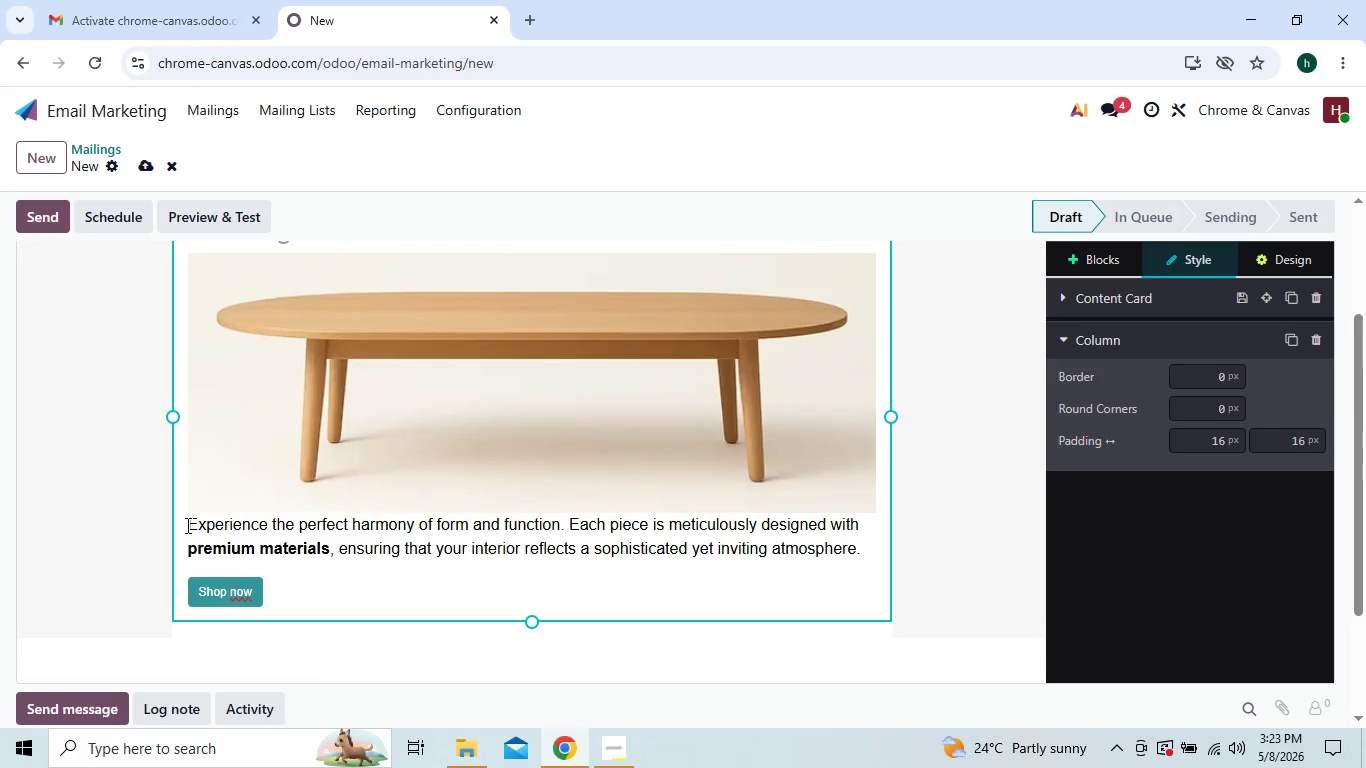 
left_click_drag(start_coordinate=[186, 525], to_coordinate=[286, 569])
 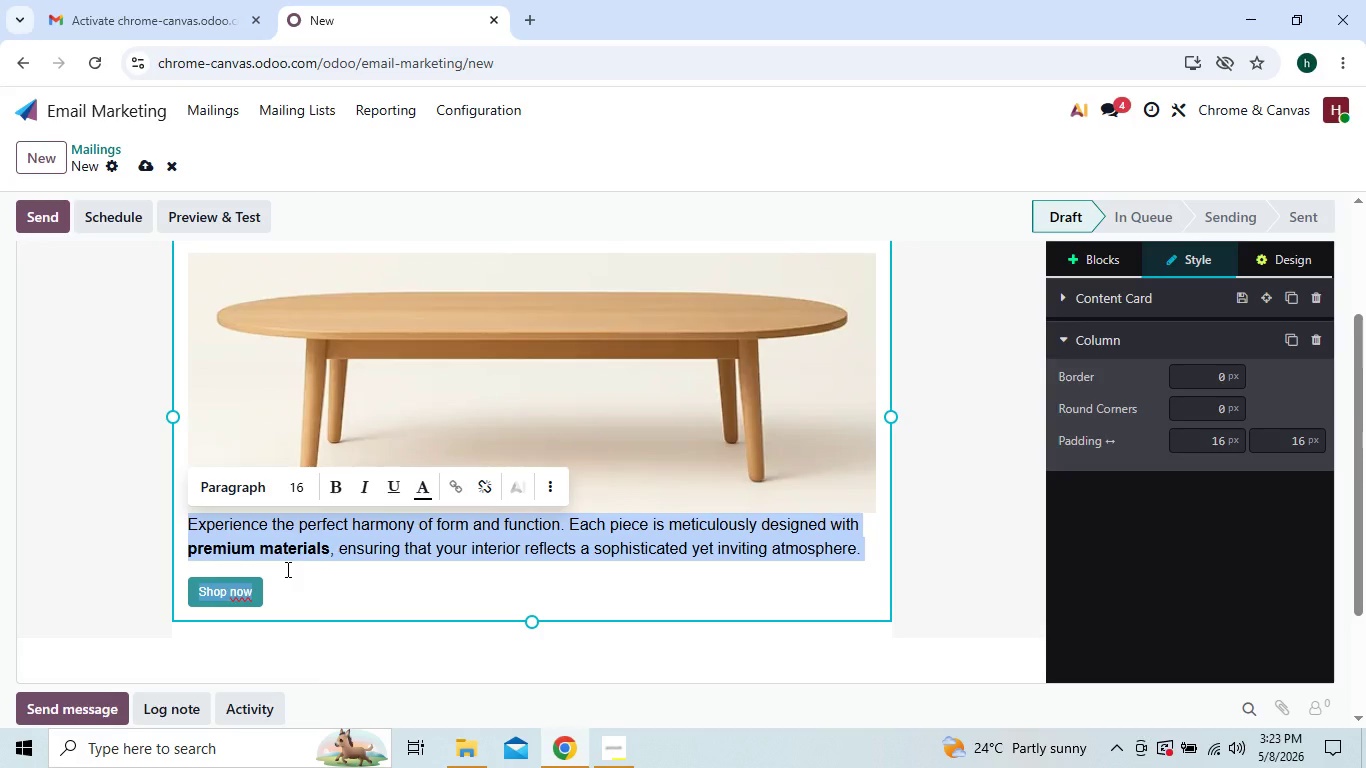 
key(Backspace)
 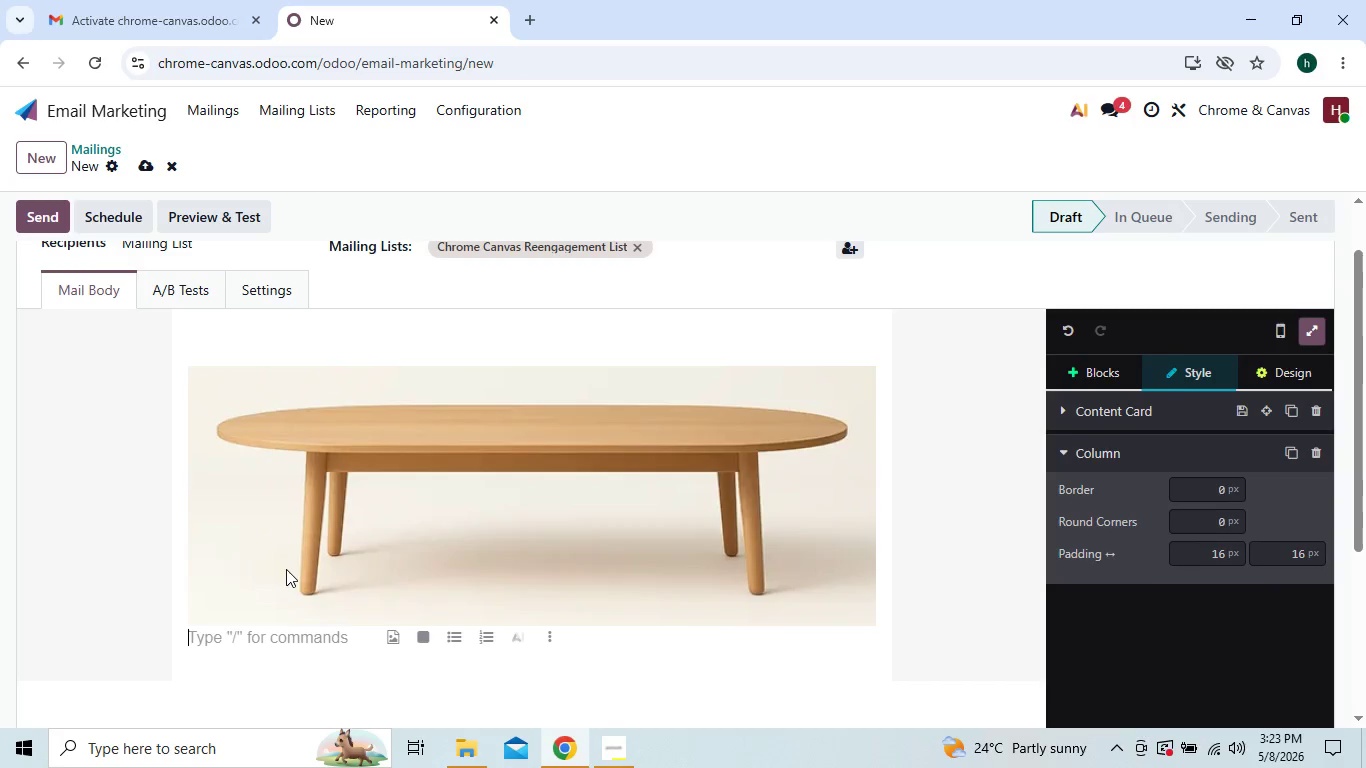 
wait(8.42)
 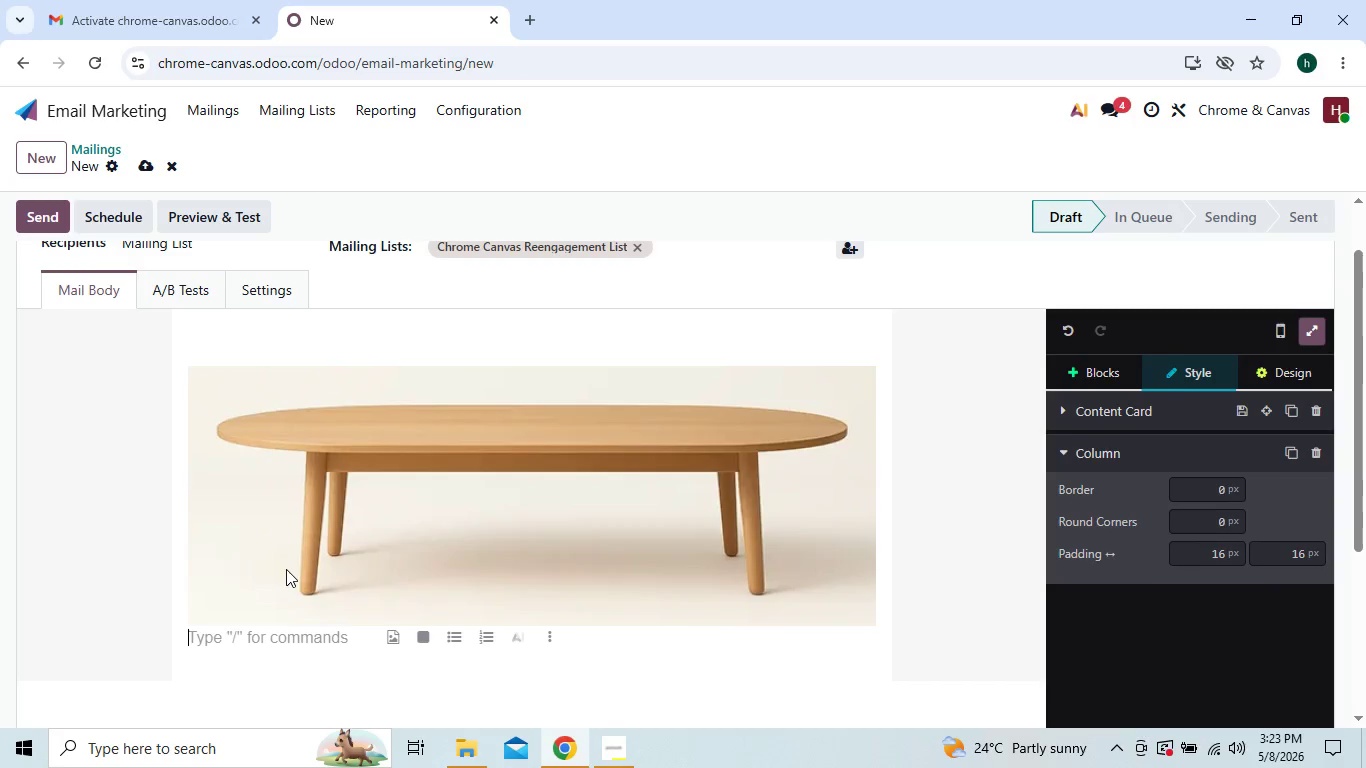 
type(d)
key(Backspace)
type(Dear )
 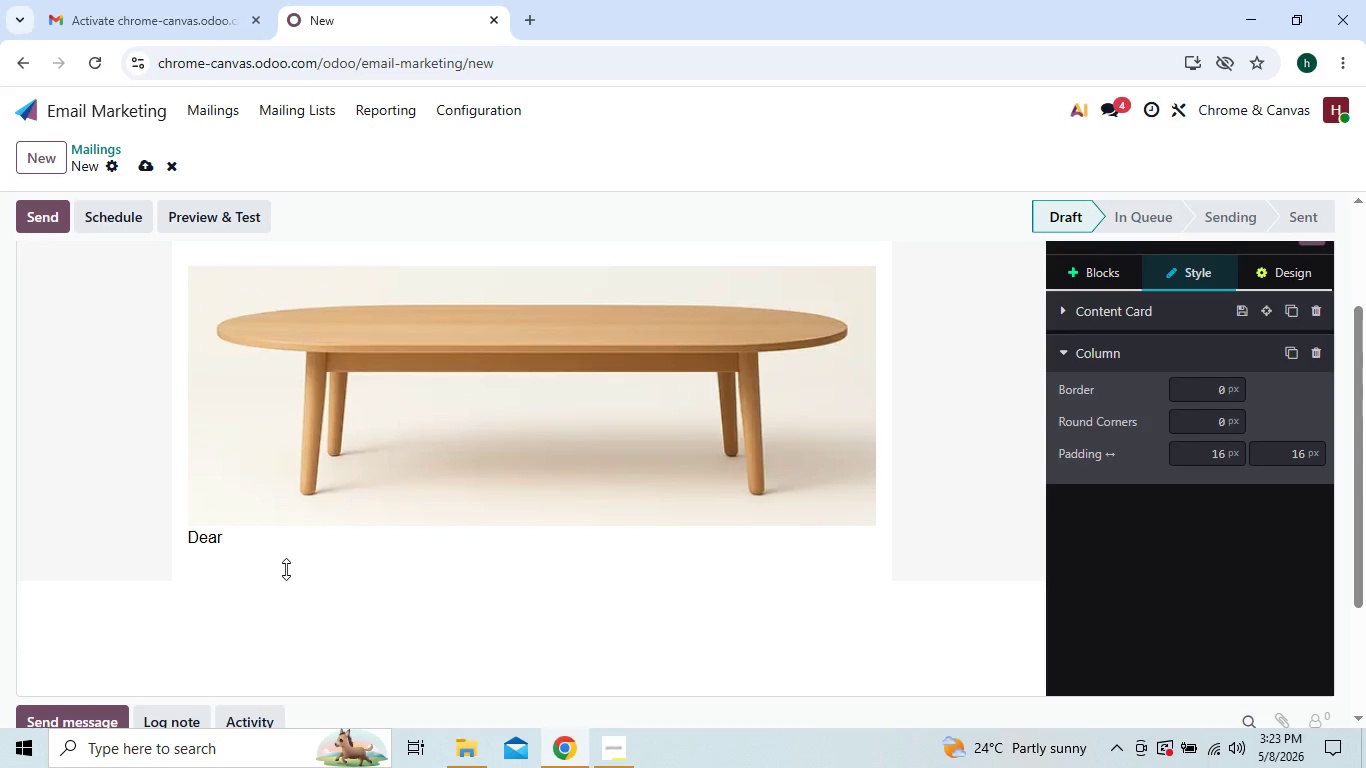 
key(Shift+BracketLeft)
 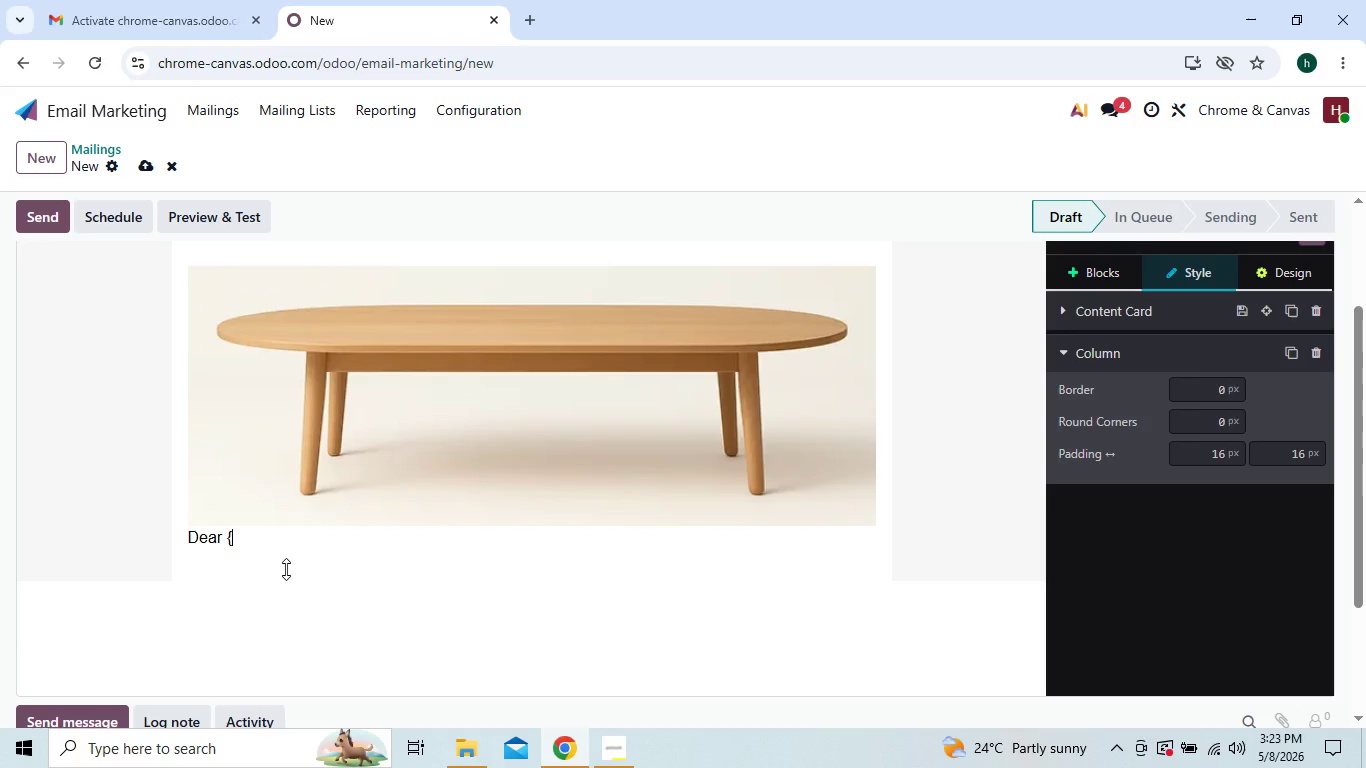 
key(Backspace)
 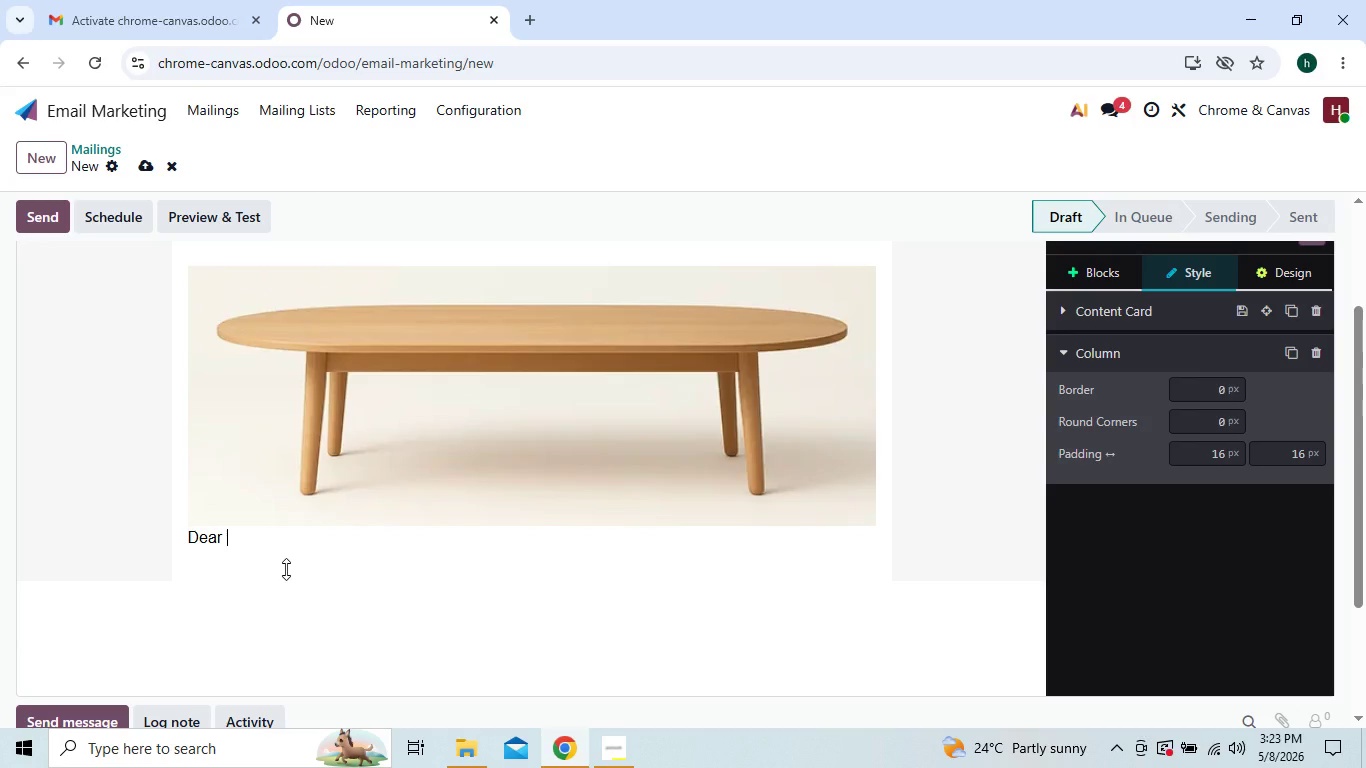 
key(BracketLeft)
 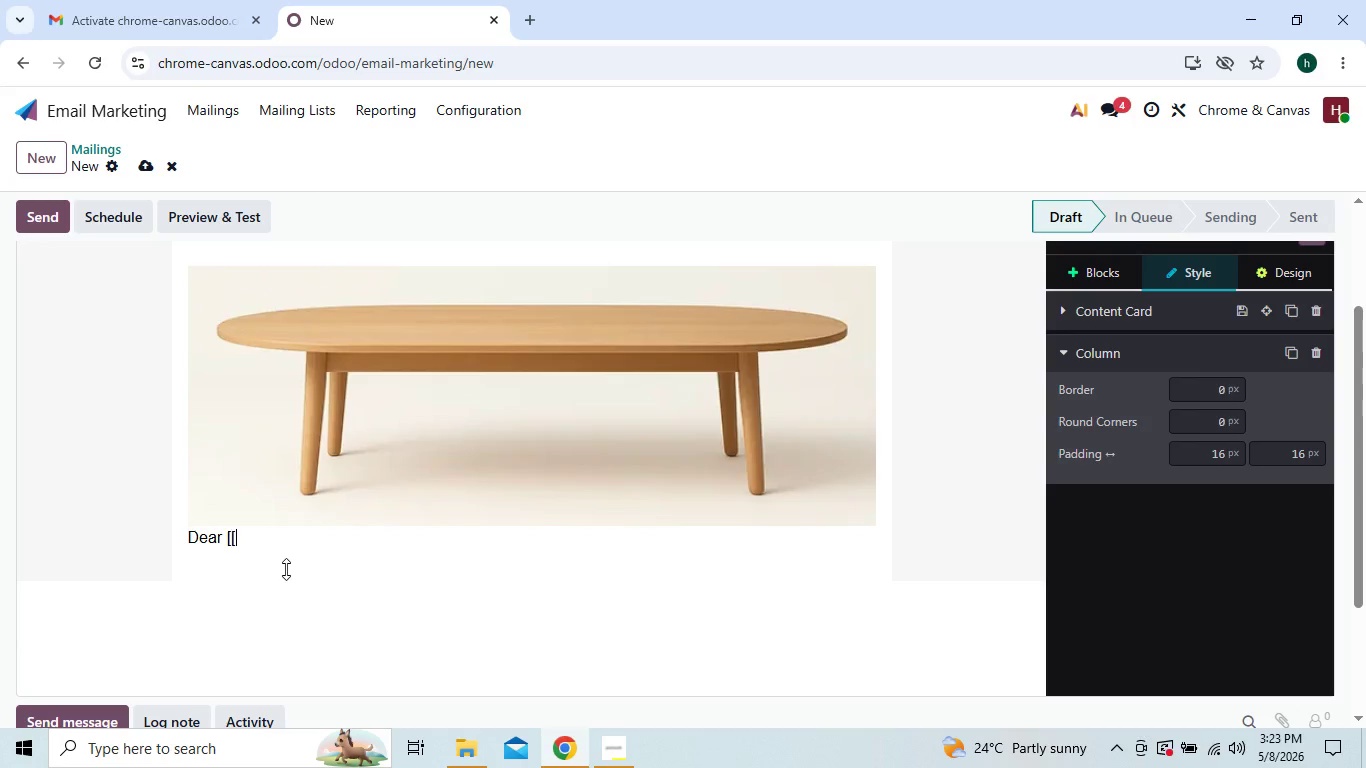 
key(BracketLeft)
 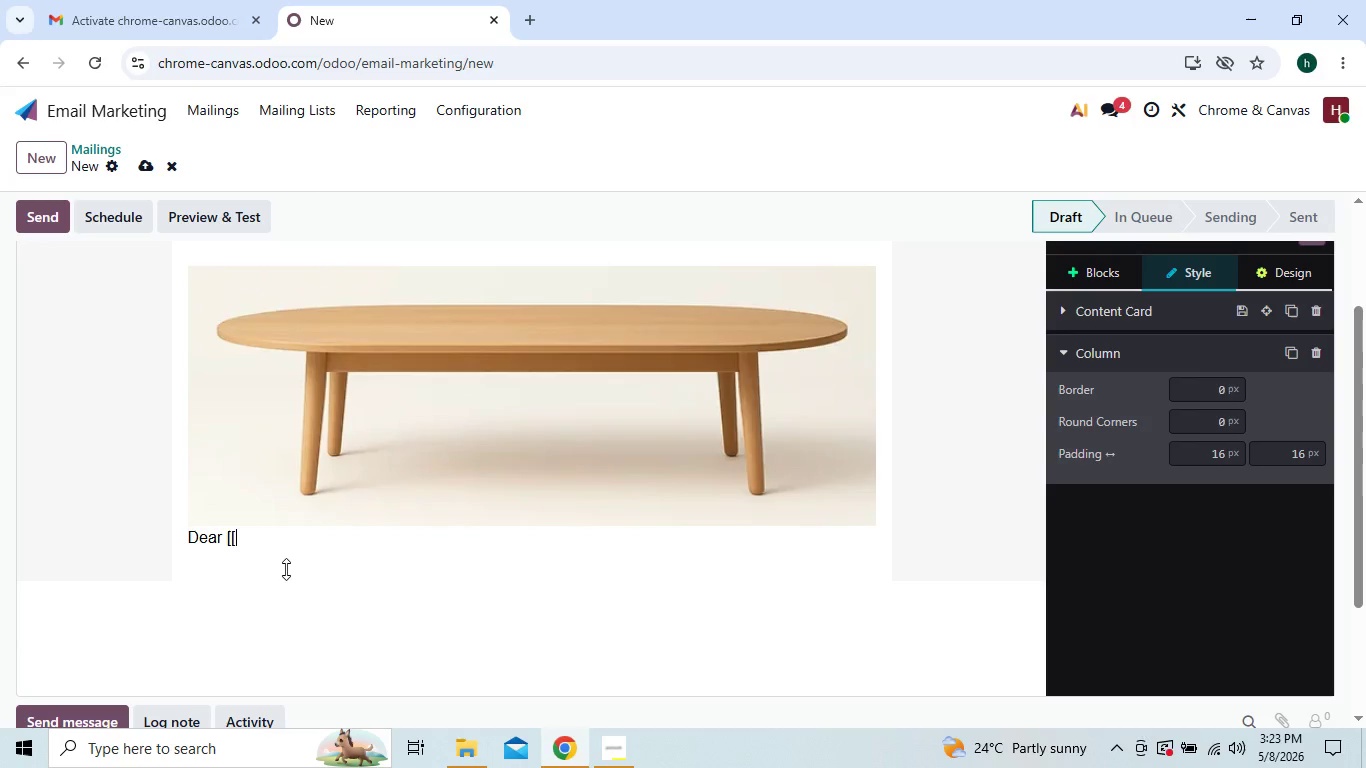 
wait(6.06)
 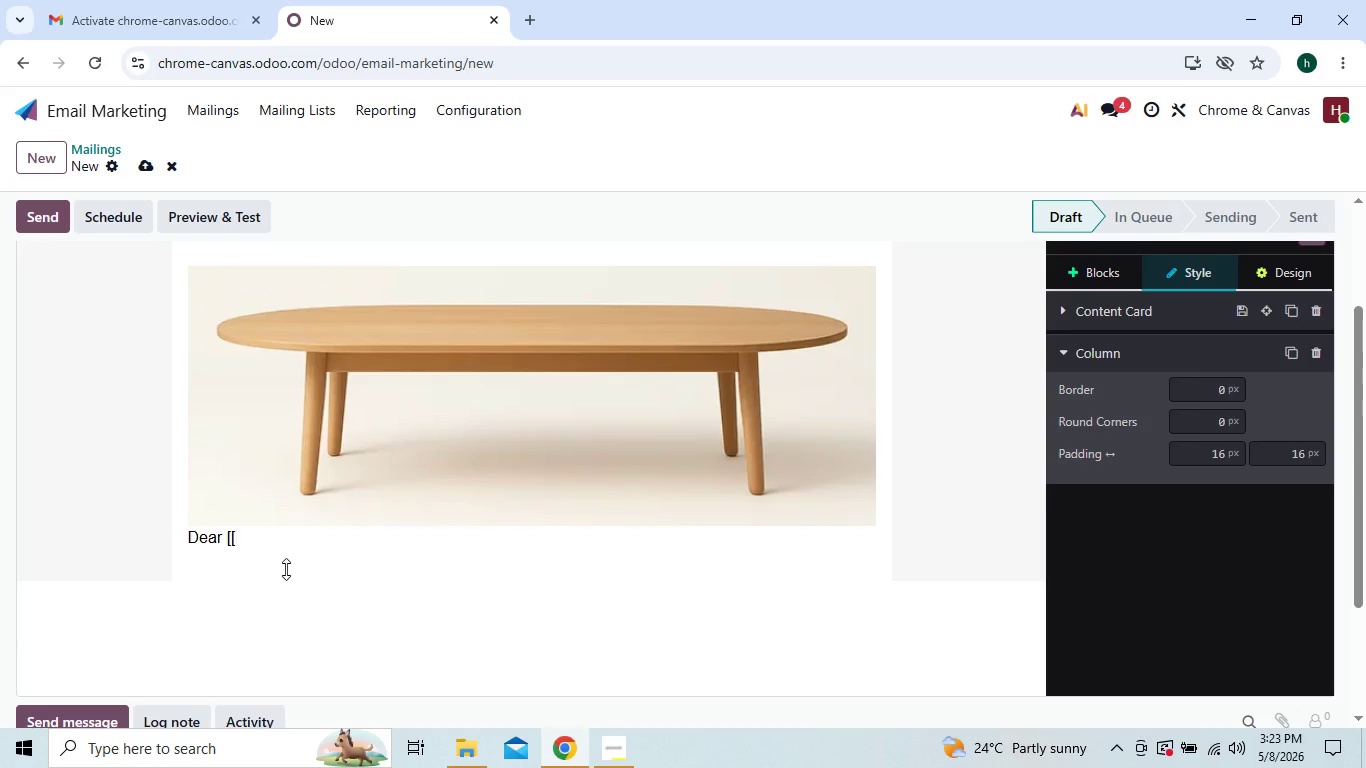 
type( object.b)
key(Backspace)
type(name )
 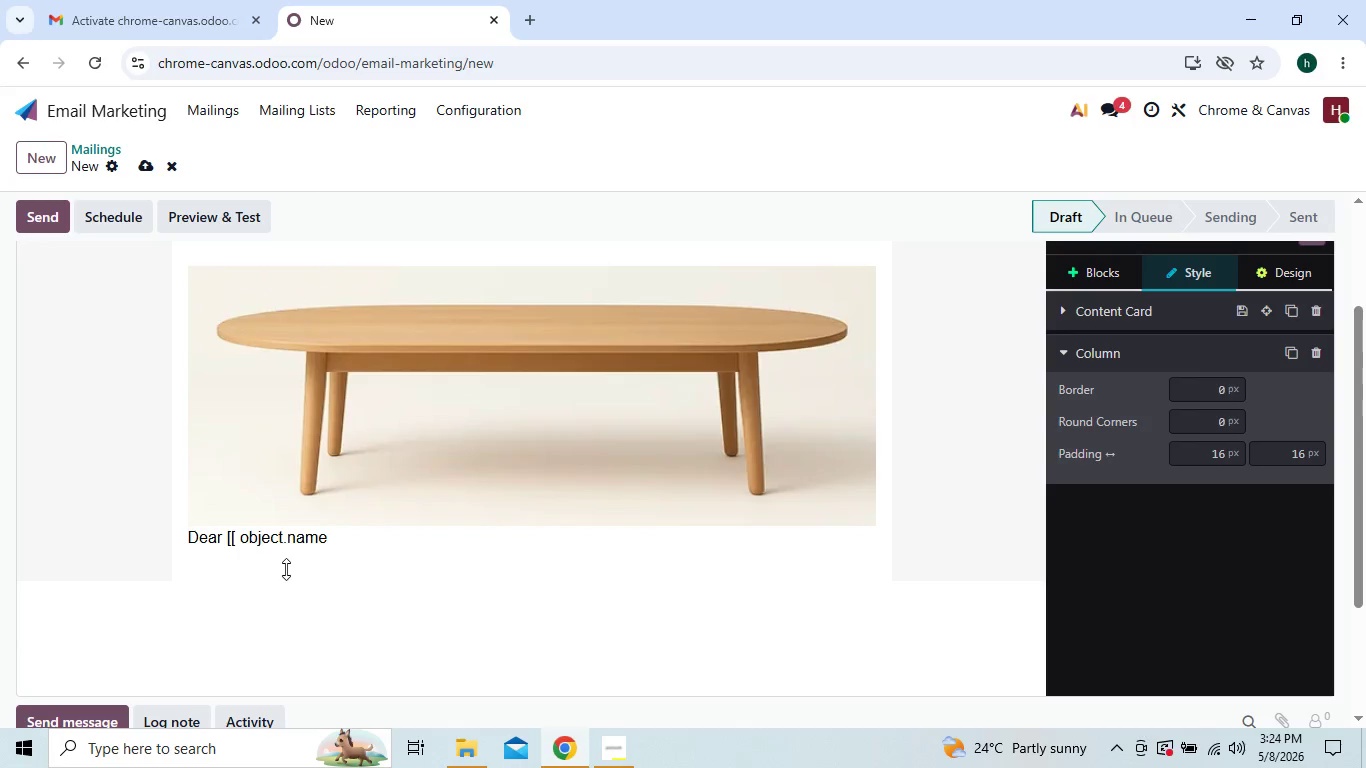 
wait(5.08)
 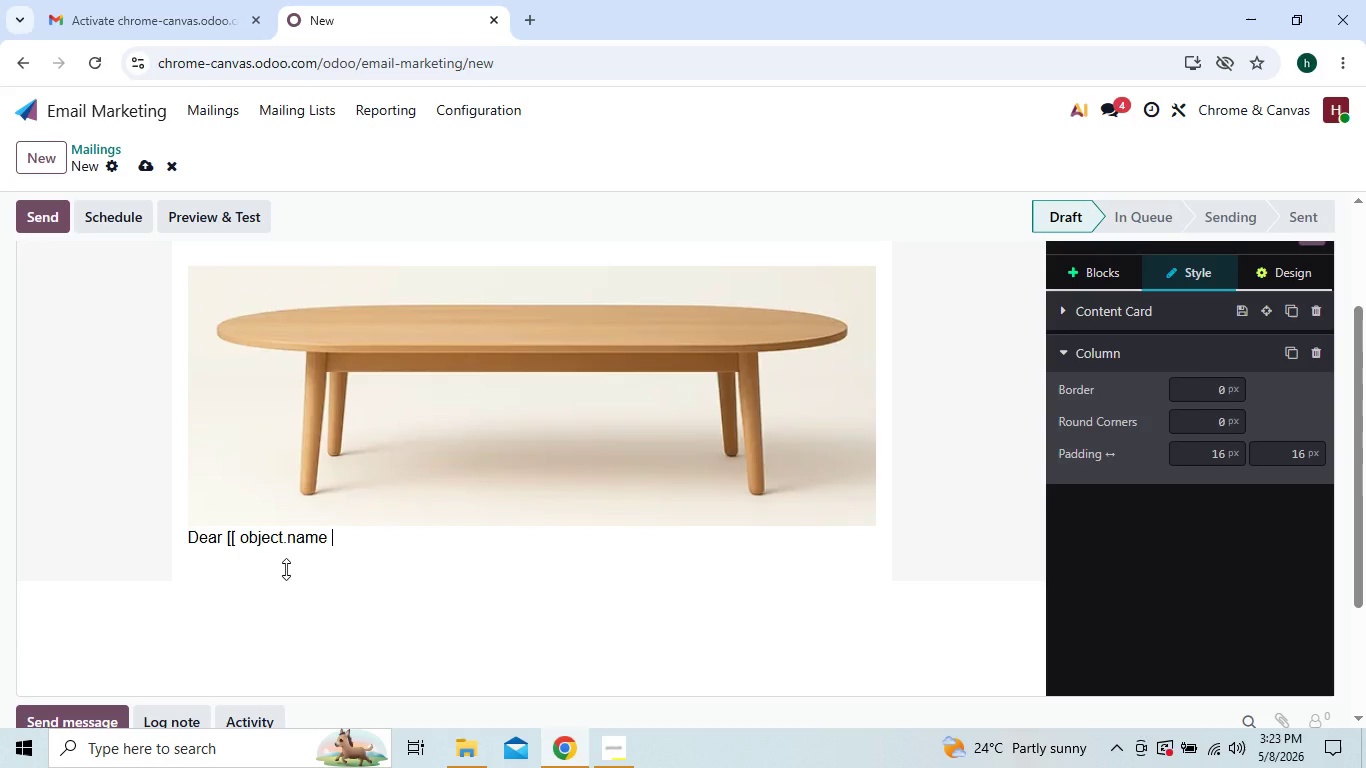 
key(BracketRight)
 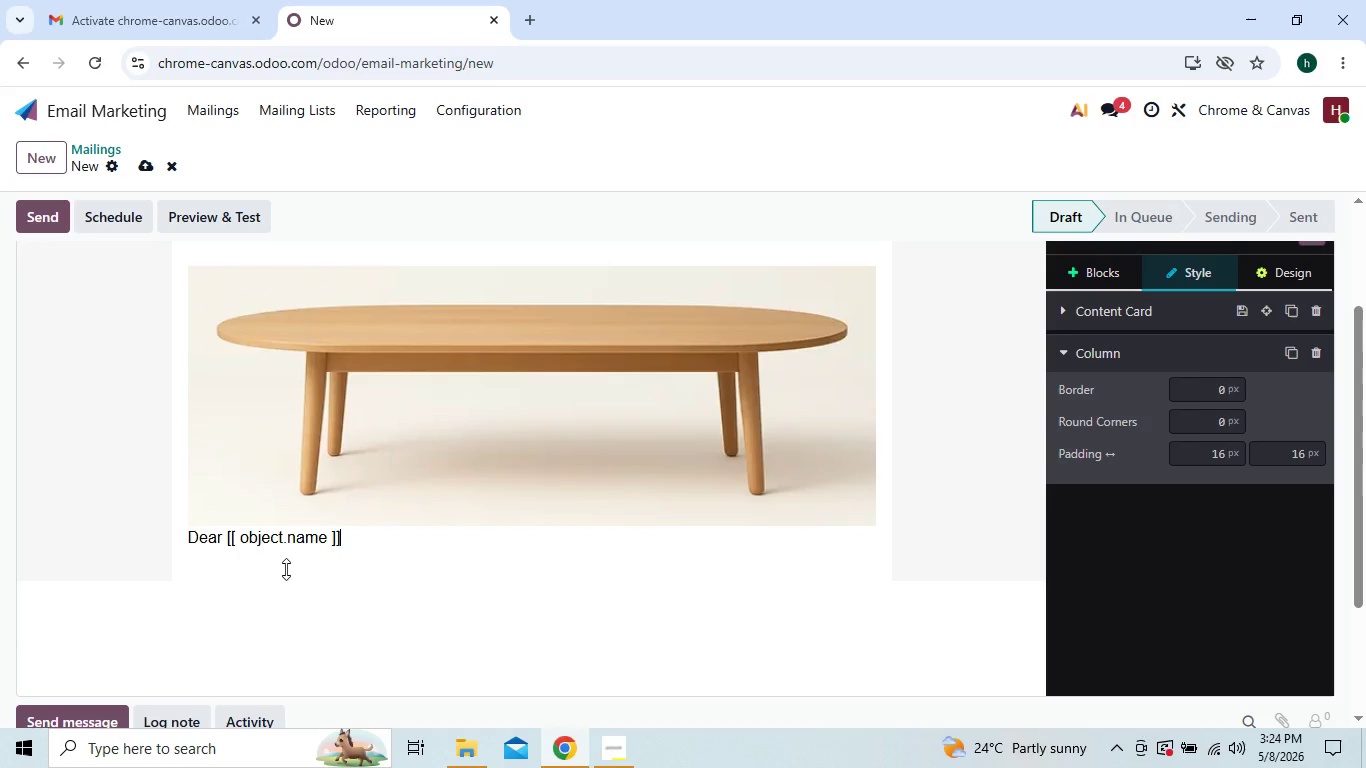 
key(BracketRight)
 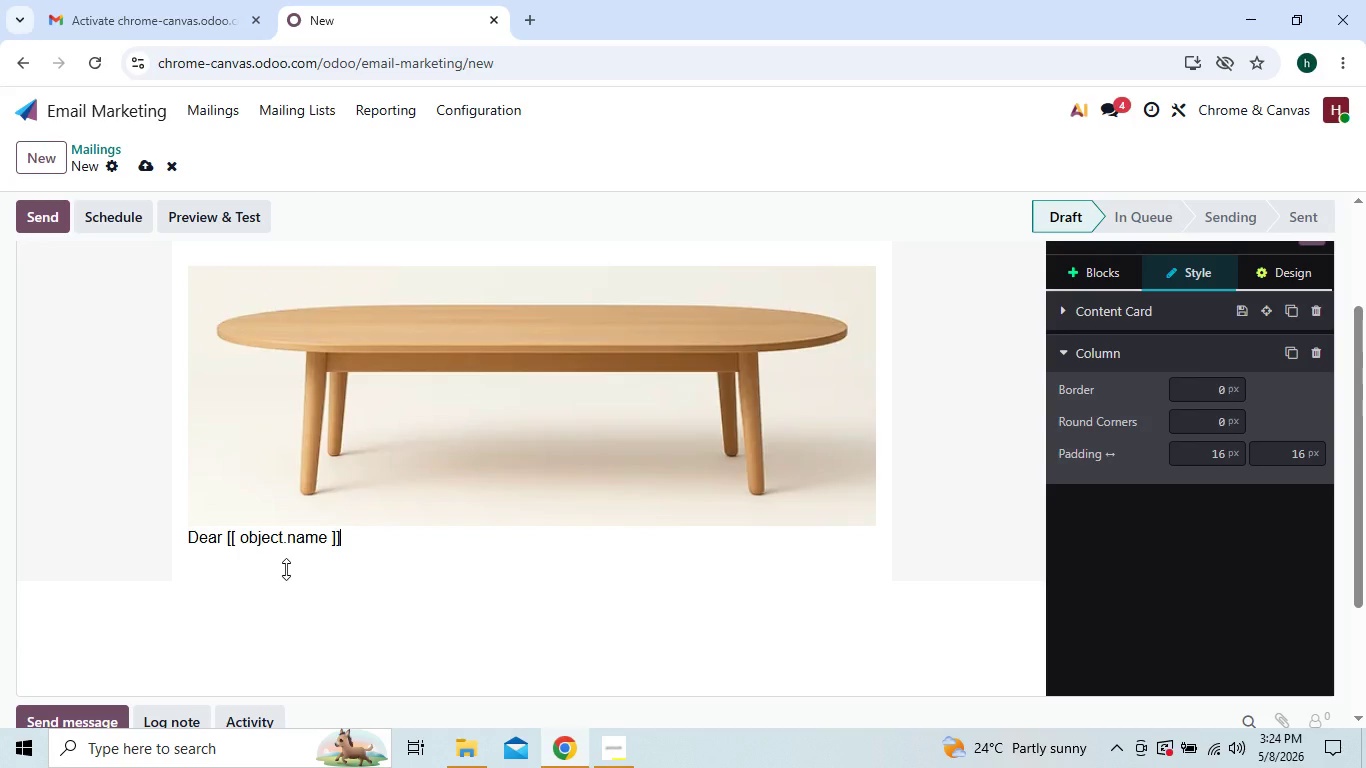 
key(Comma)
 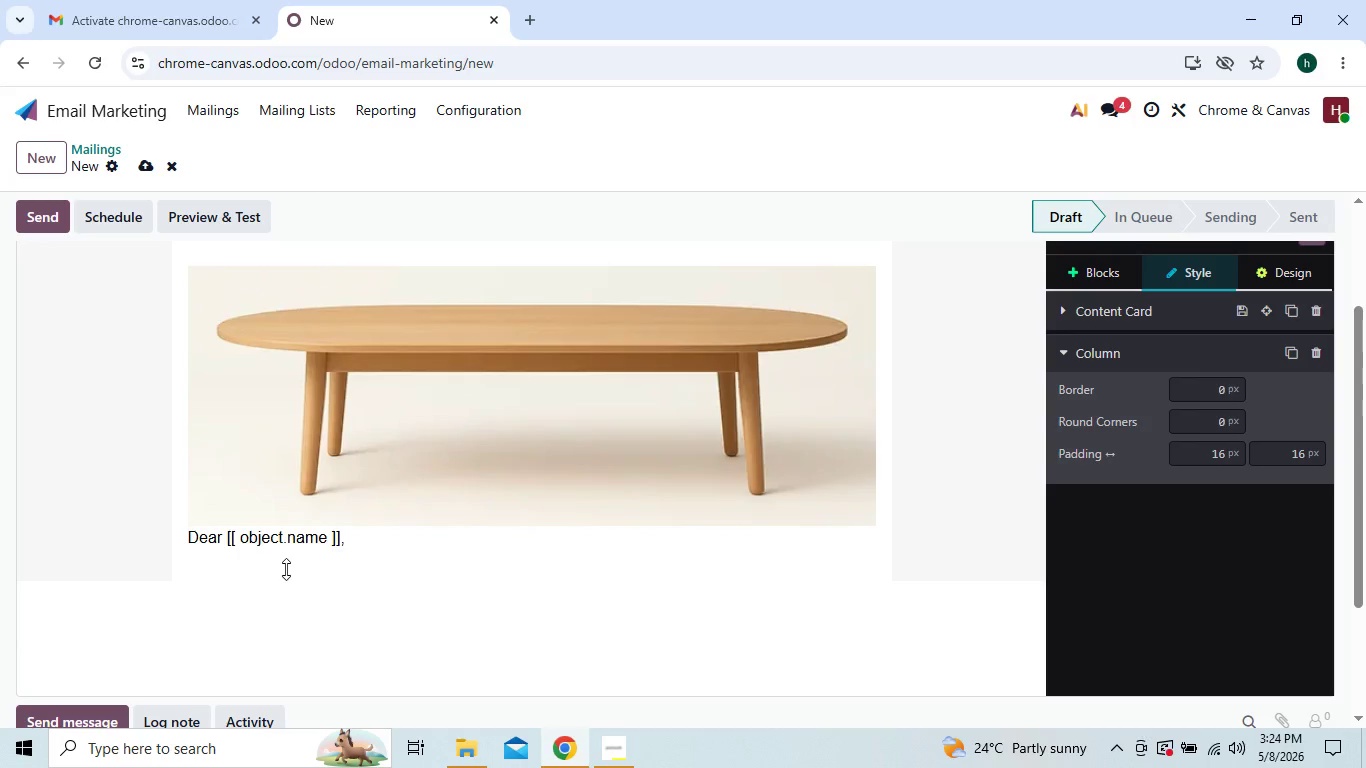 
key(Enter)
 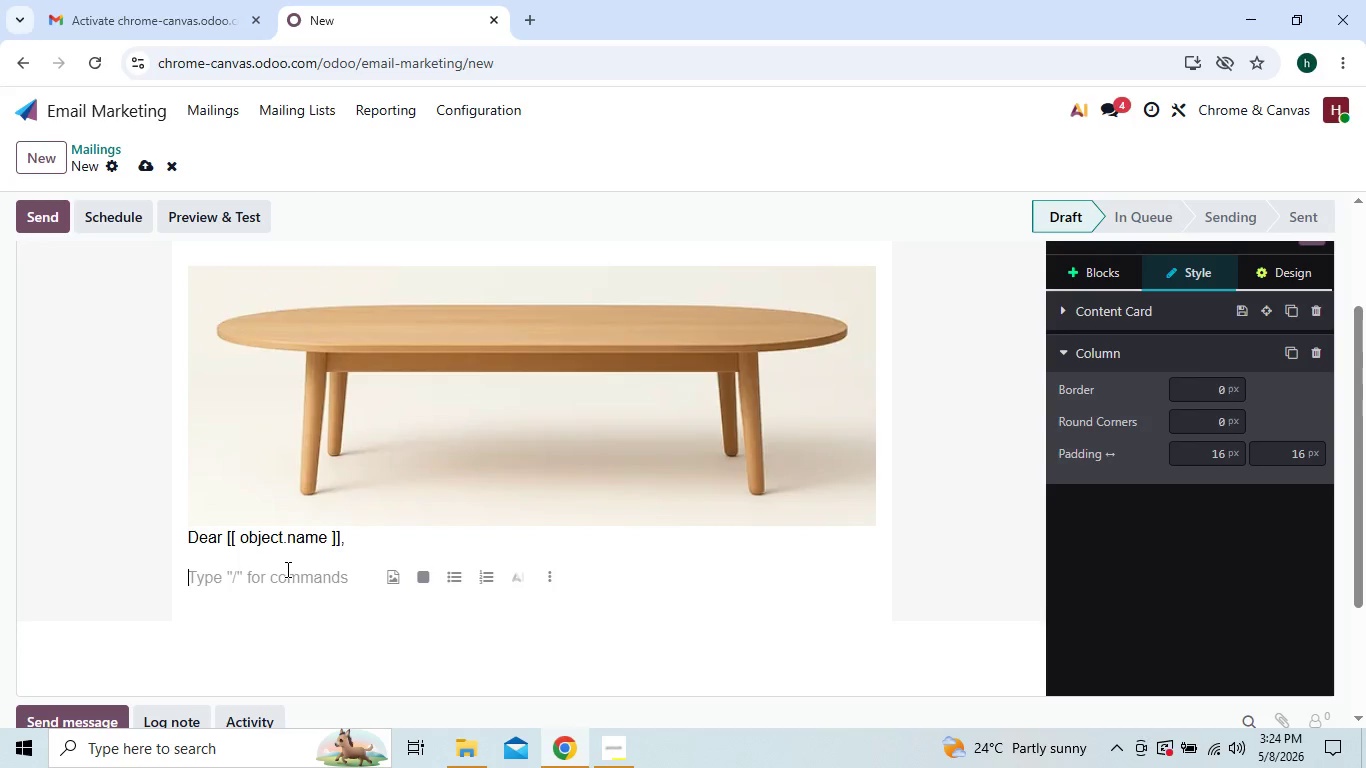 
type(this )
key(Backspace)
key(Backspace)
key(Backspace)
key(Backspace)
key(Backspace)
type(his)
key(Backspace)
key(Backspace)
key(Backspace)
type(This is you final reminder o reserve ypur )
key(Backspace)
key(Backspace)
key(Backspace)
key(Backspace)
key(Backspace)
type(your summer interior )
 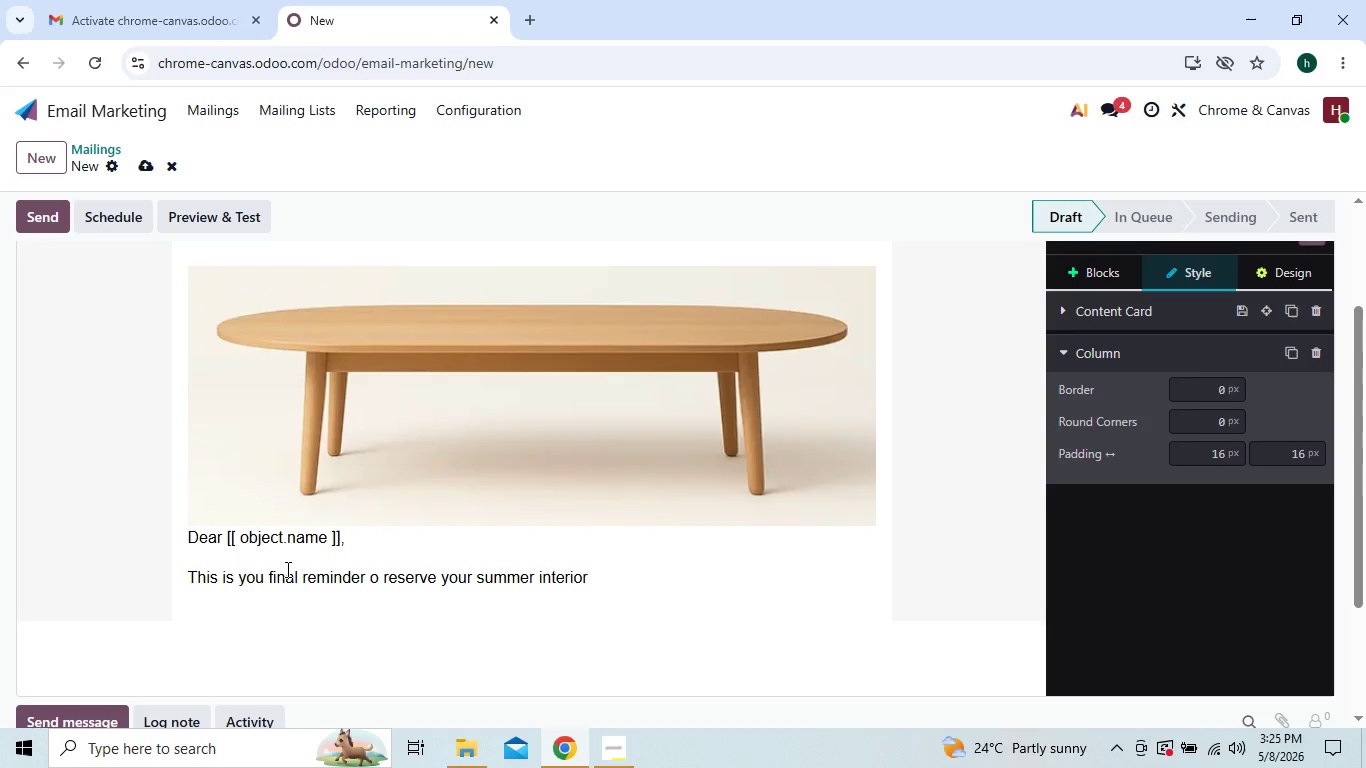 
wait(6.67)
 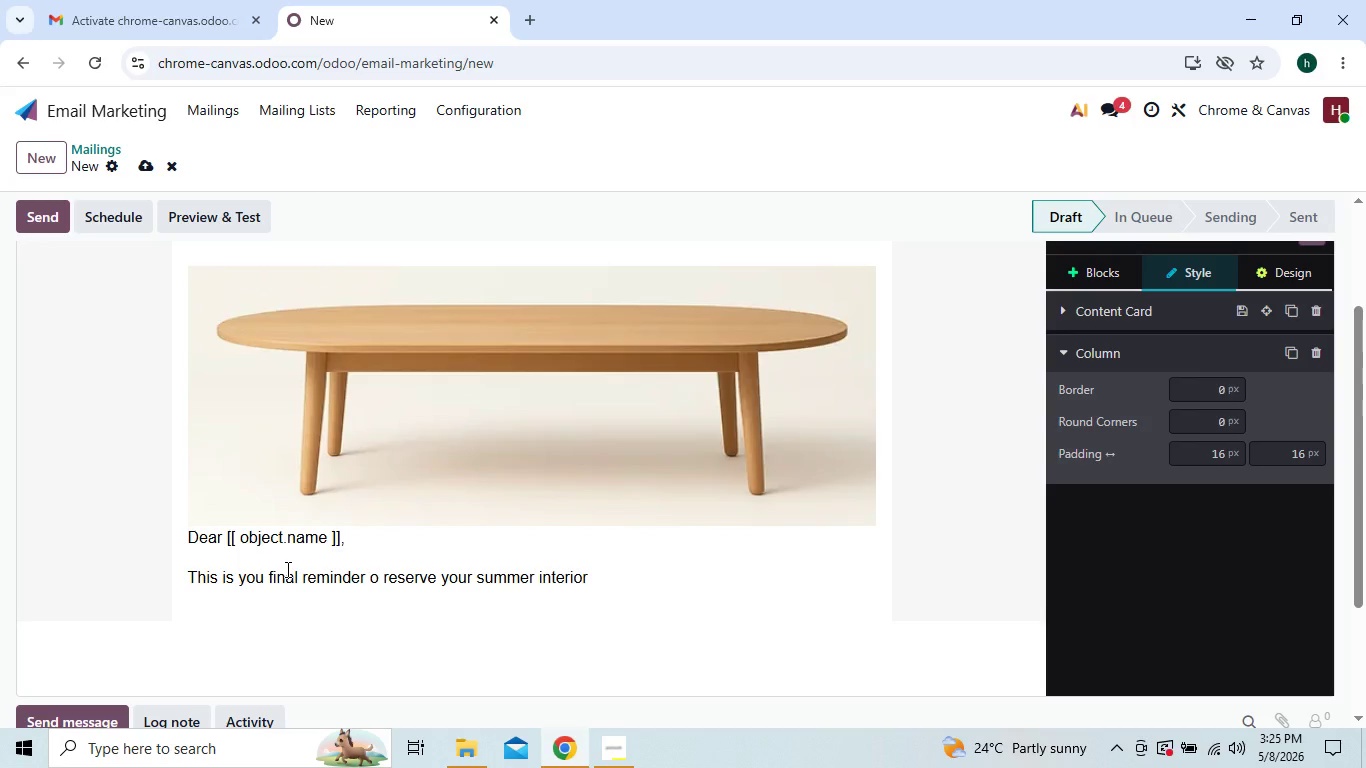 
key(CapsLock)
 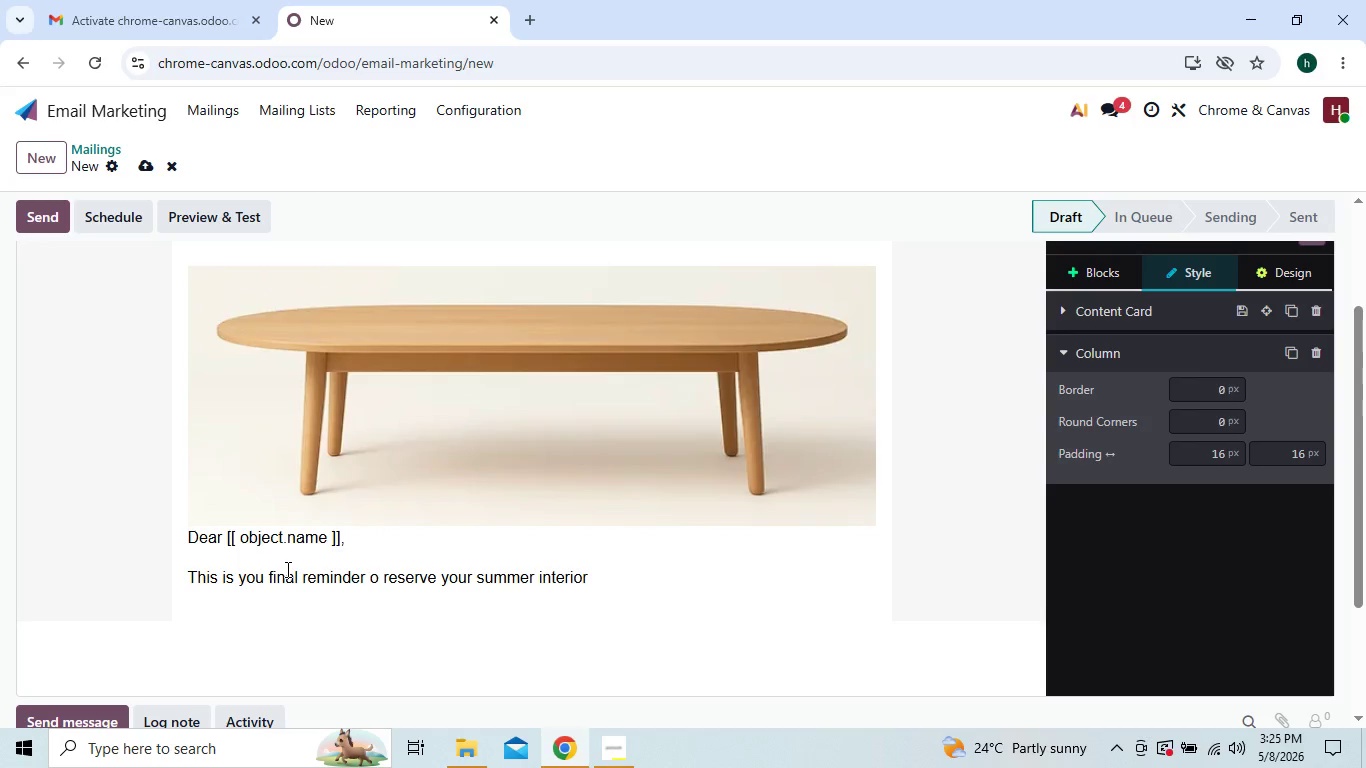 
key(R)
 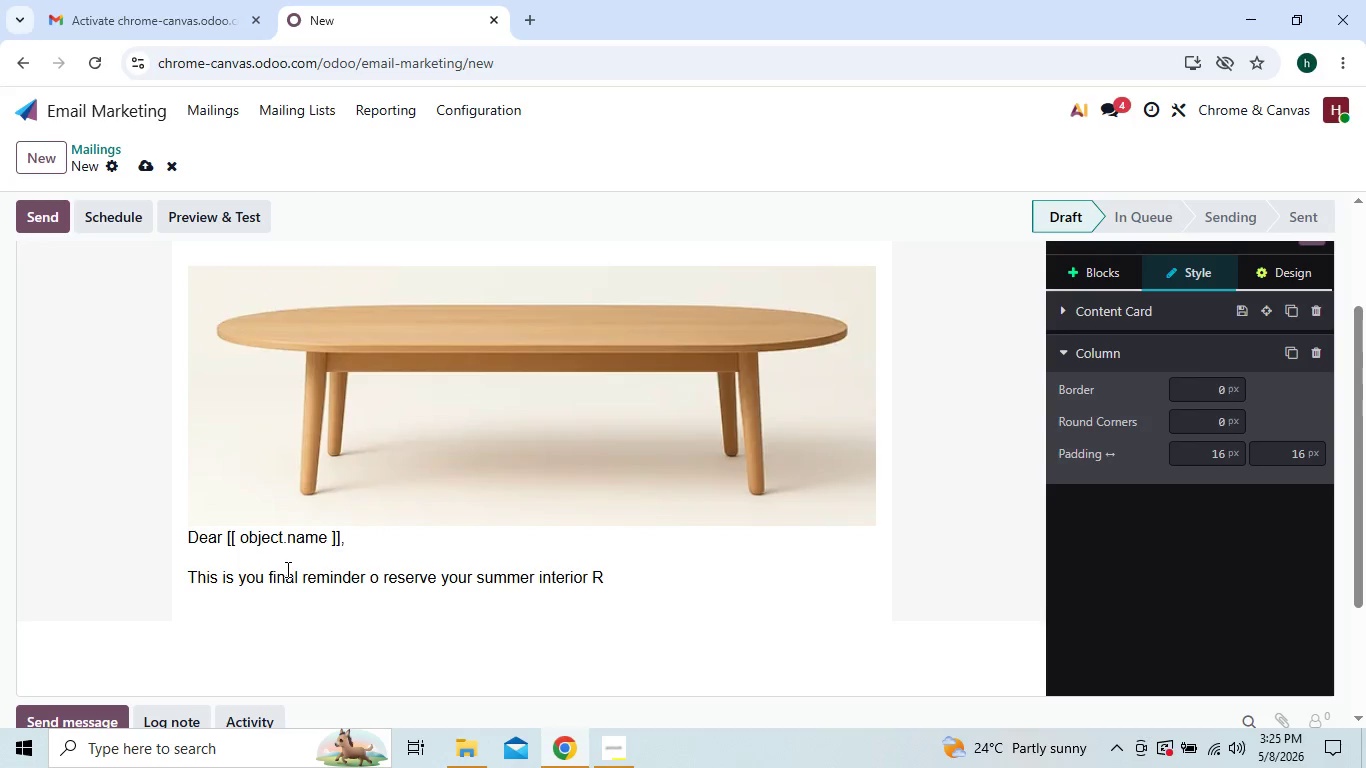 
key(CapsLock)
 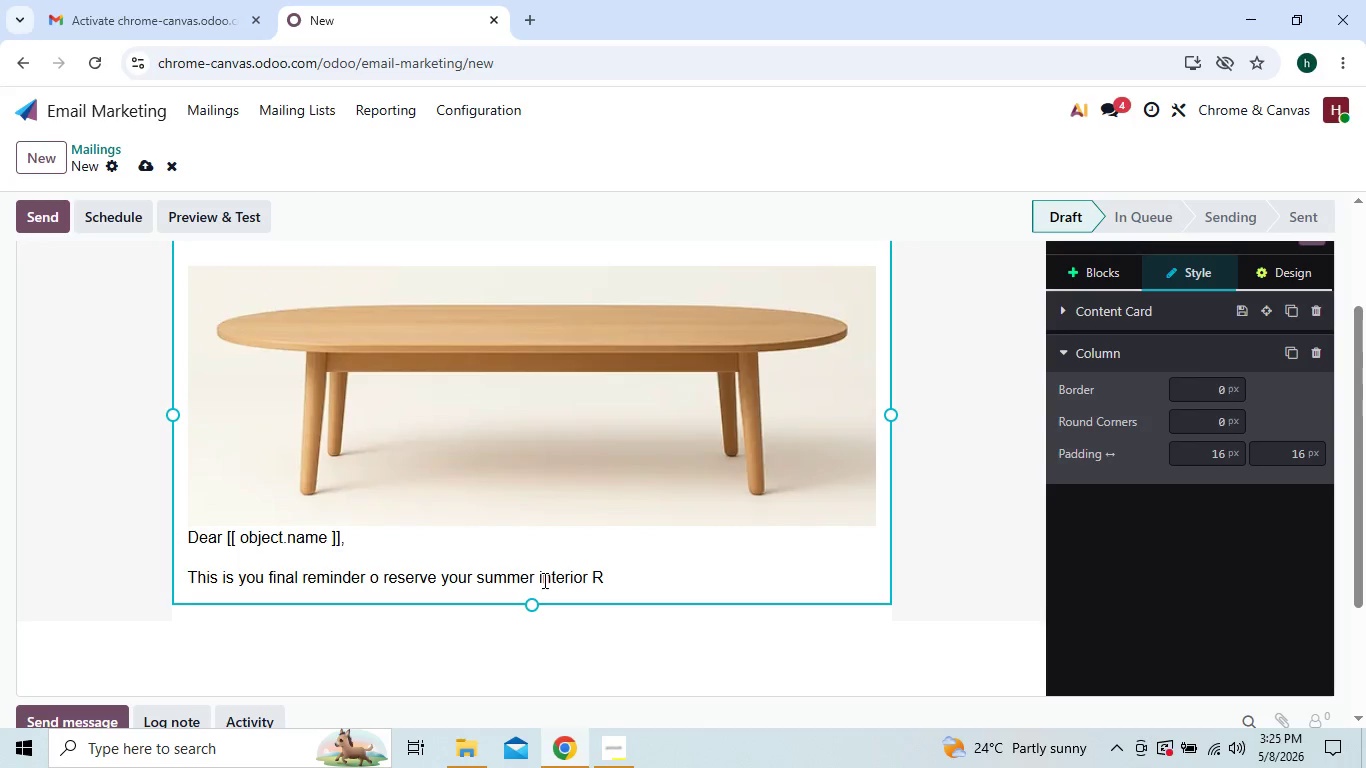 
left_click([541, 579])
 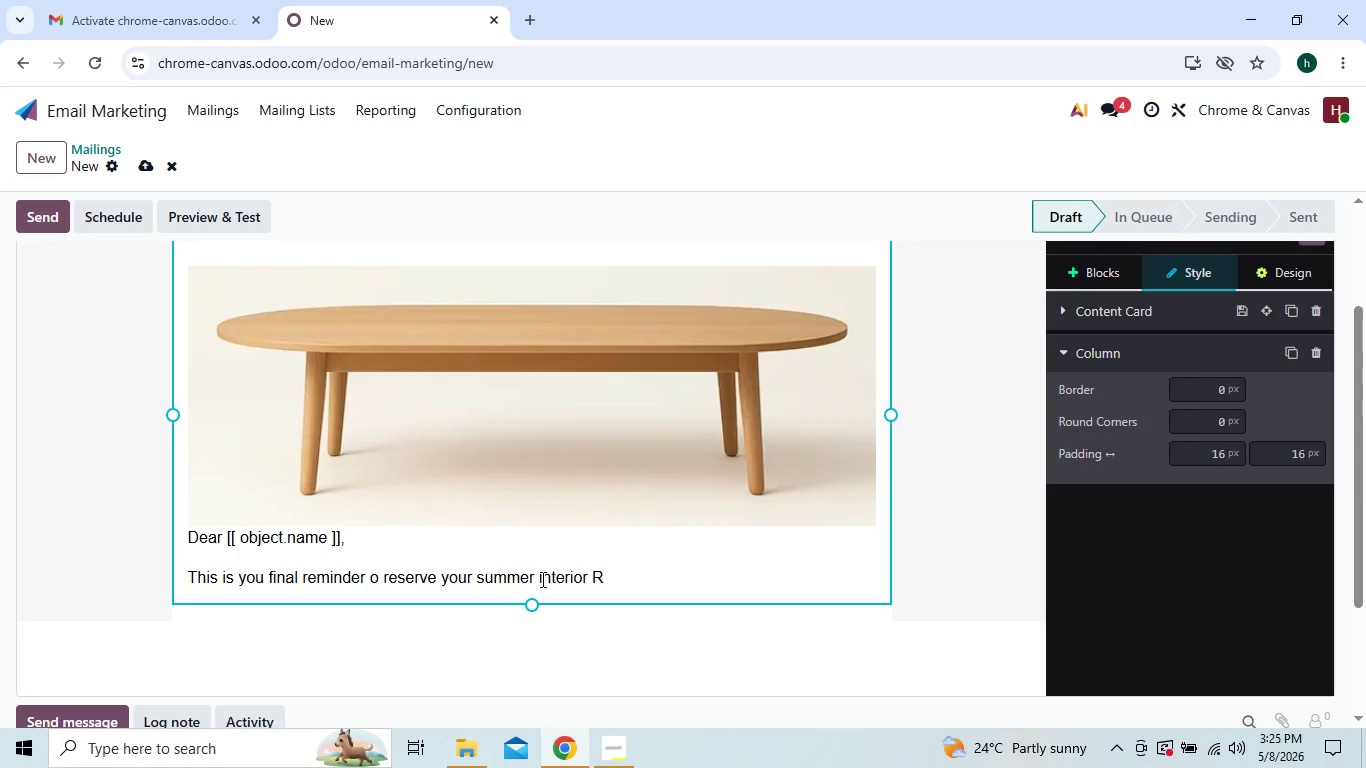 
key(Backspace)
 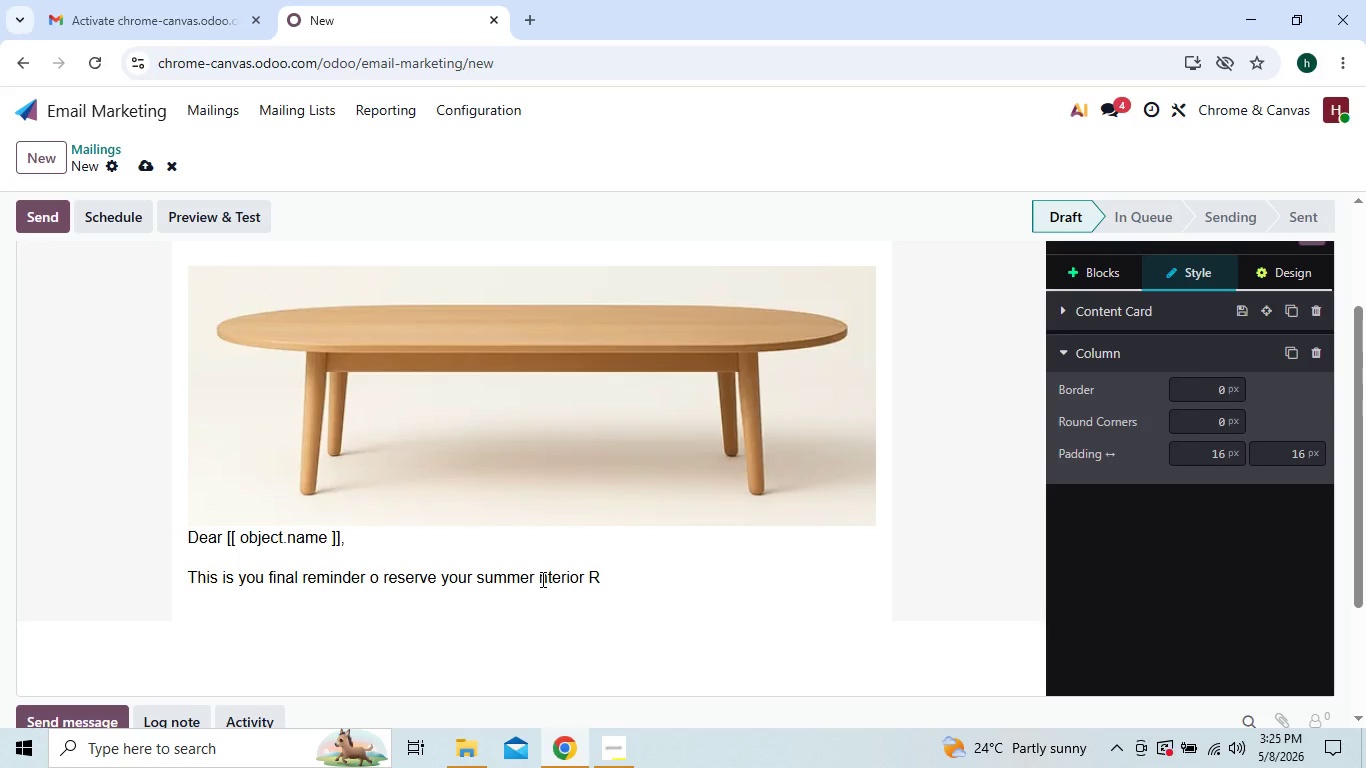 
key(I)
 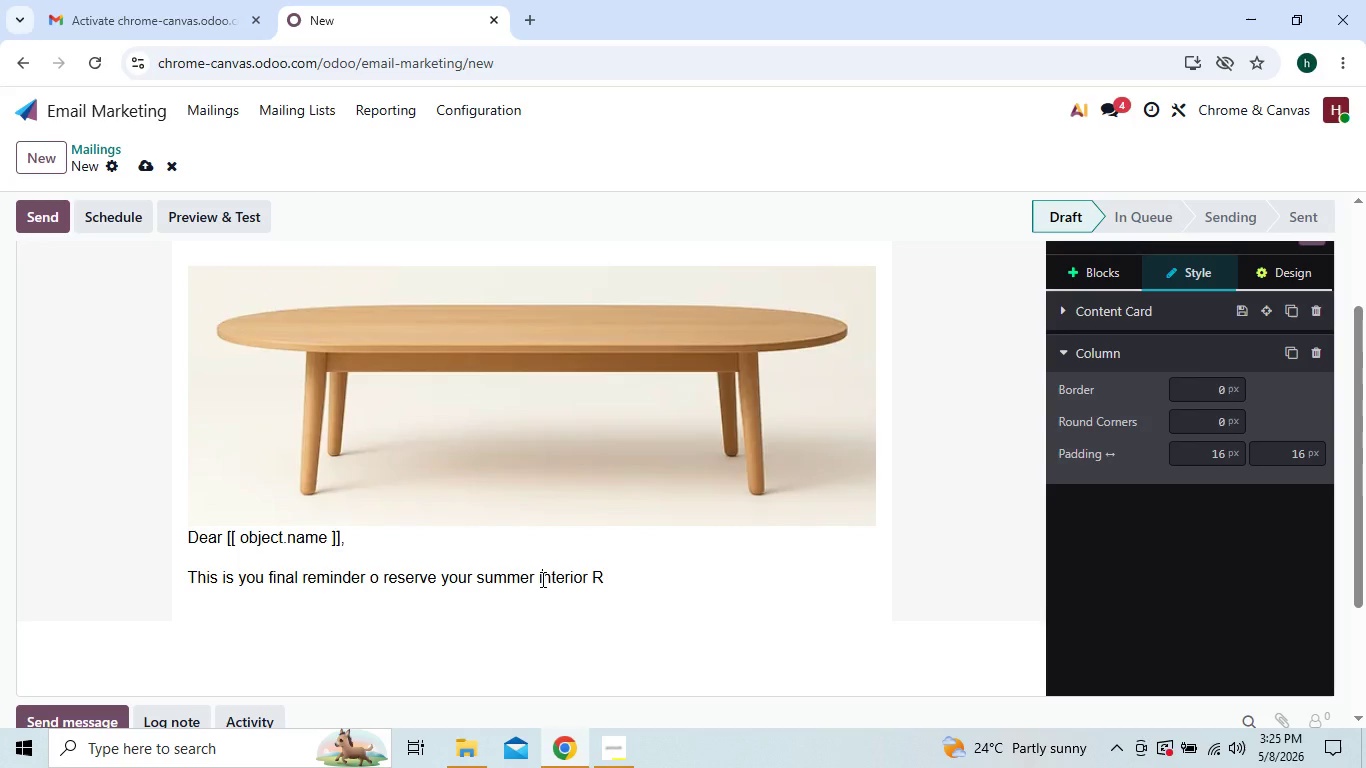 
key(CapsLock)
 